 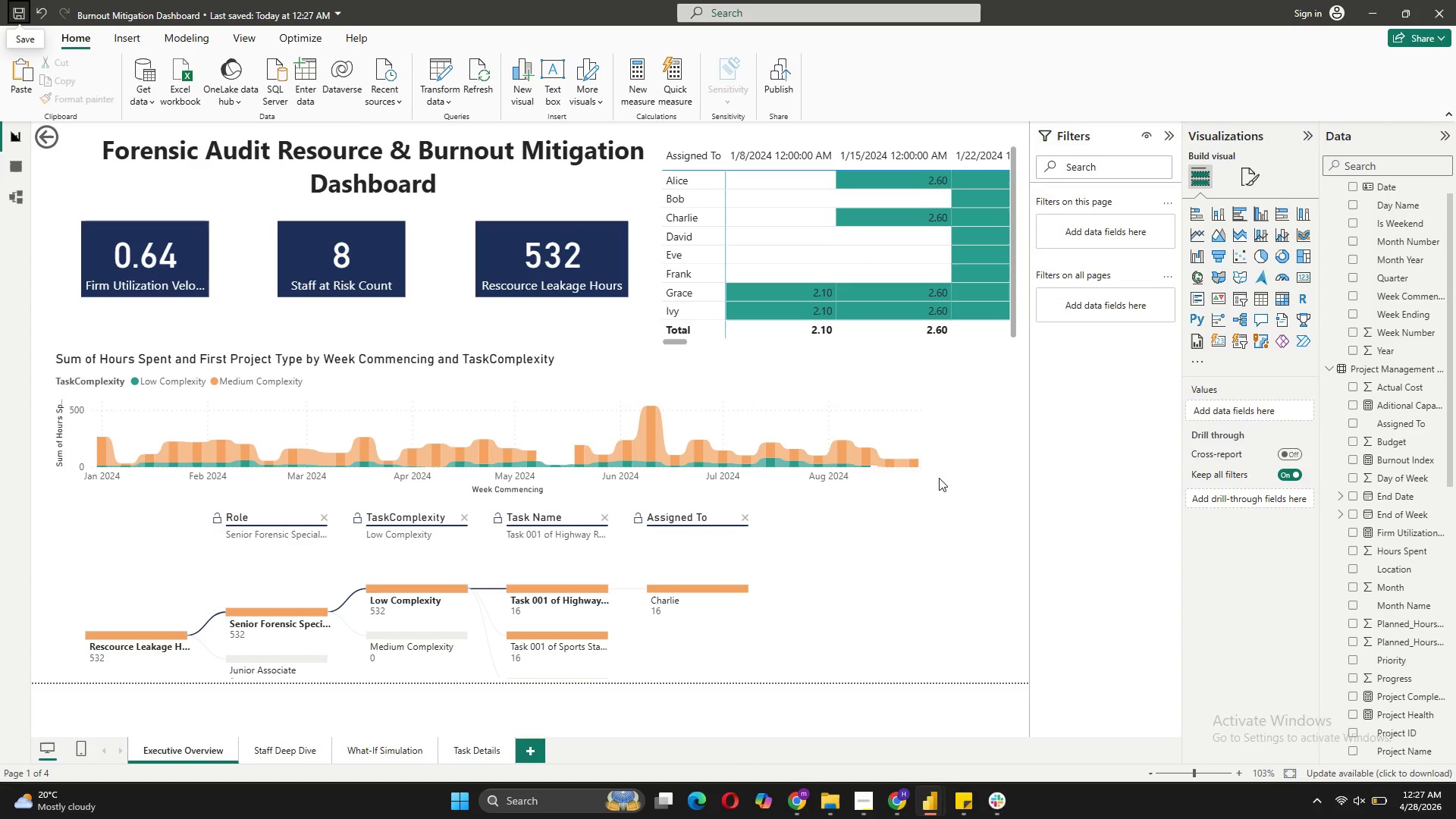 
key(Meta+Shift+R)
 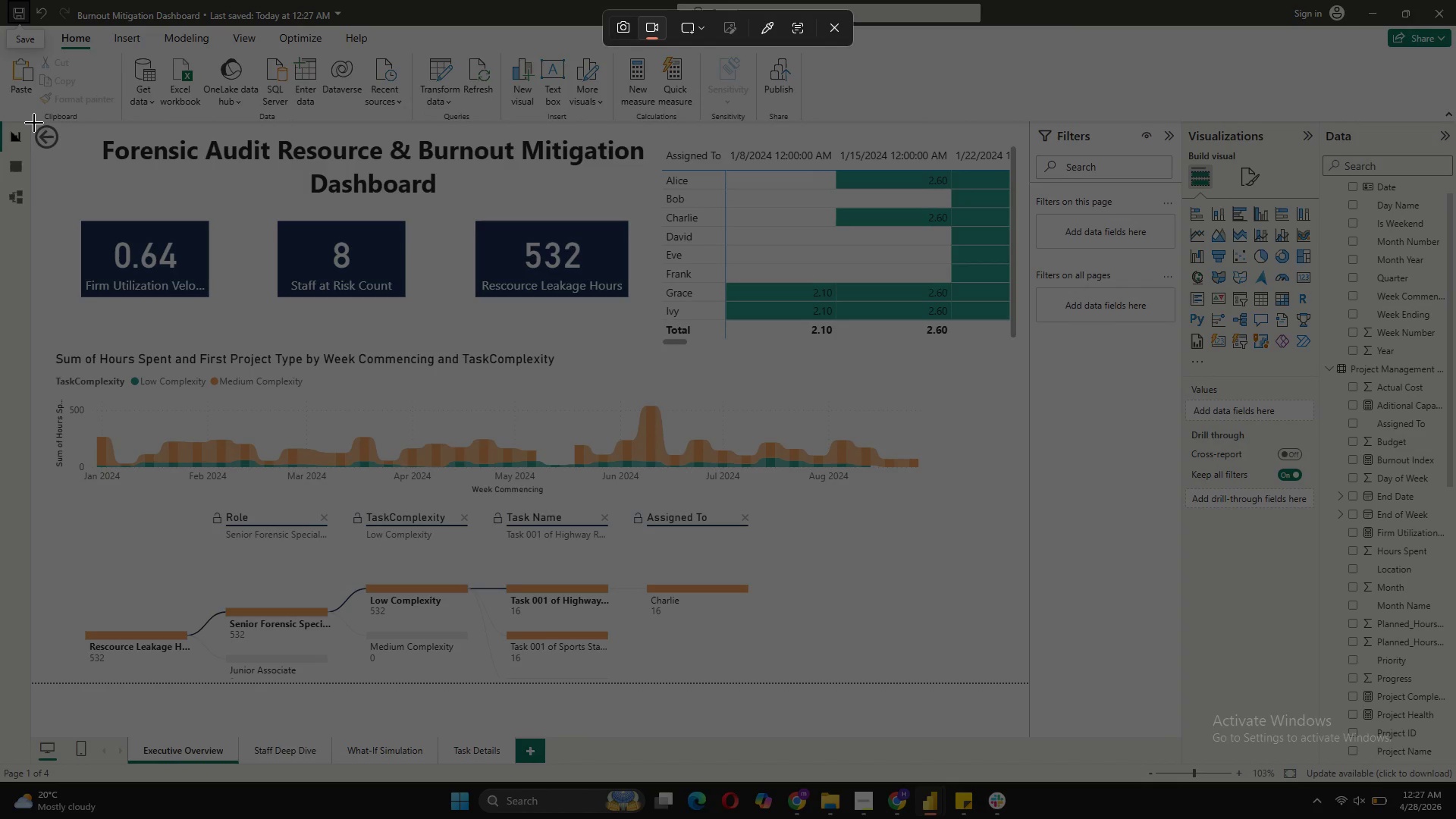 
wait(5.24)
 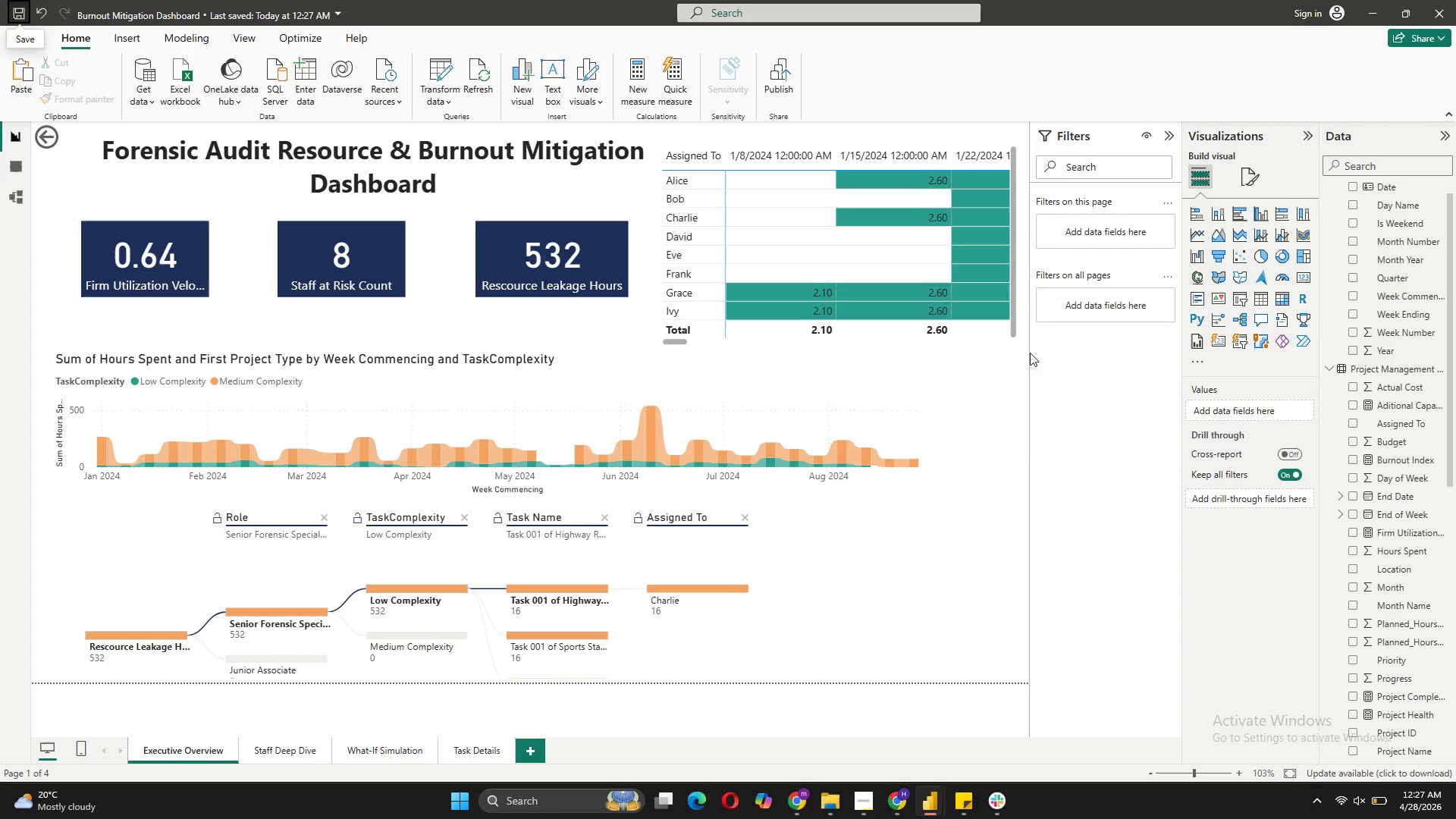 
left_click([838, 30])
 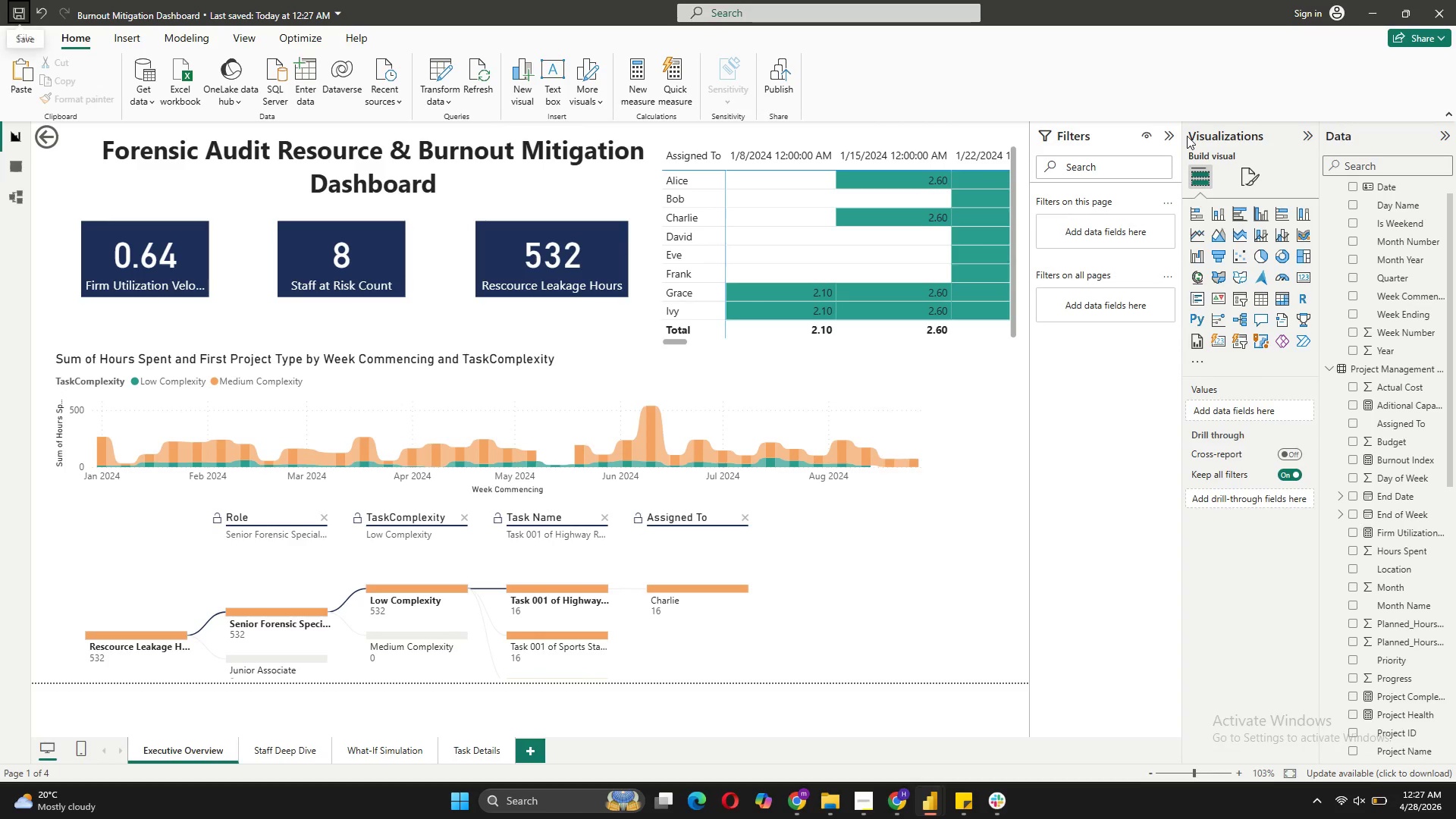 
left_click([1171, 135])
 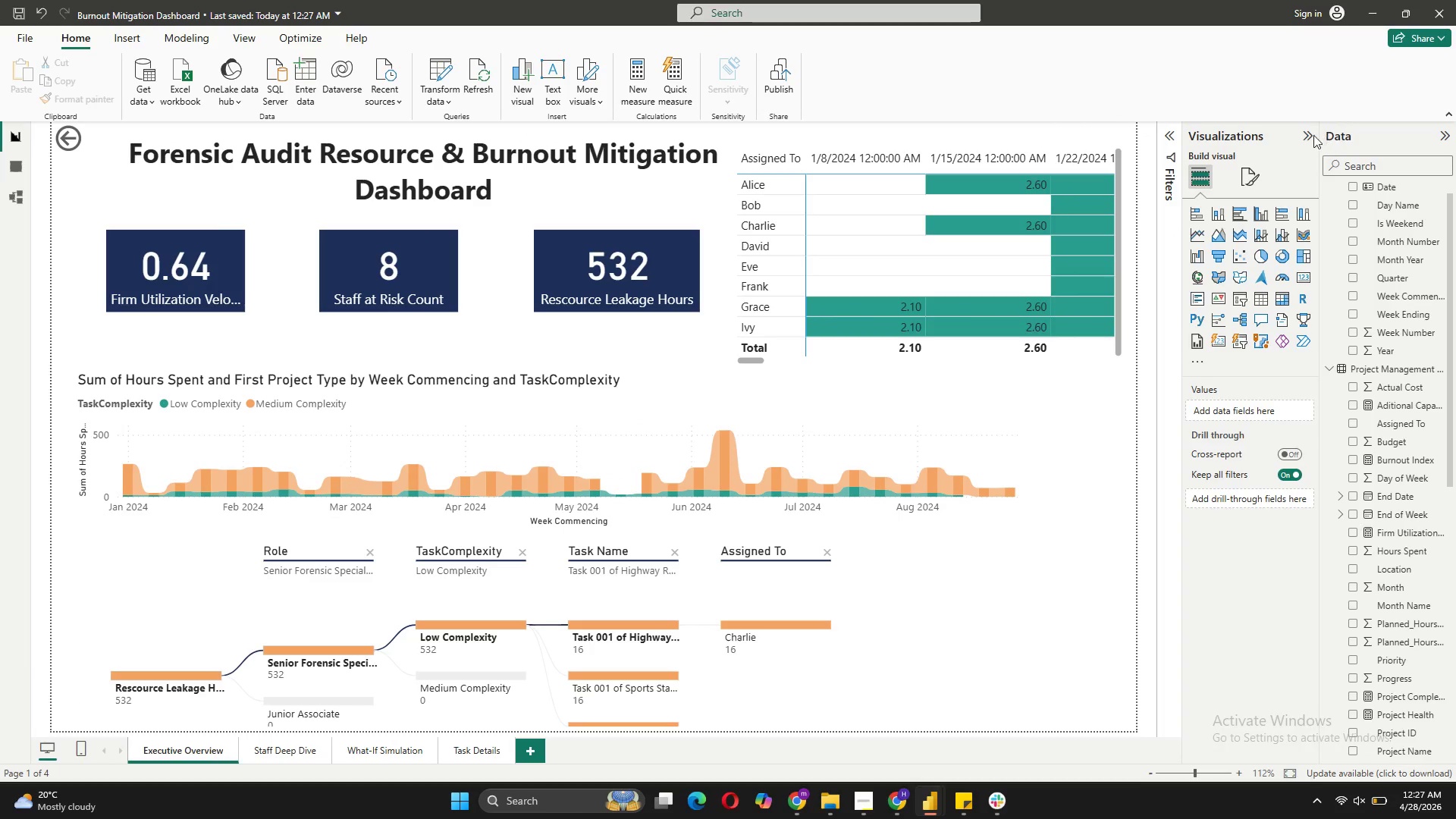 
left_click([1312, 136])
 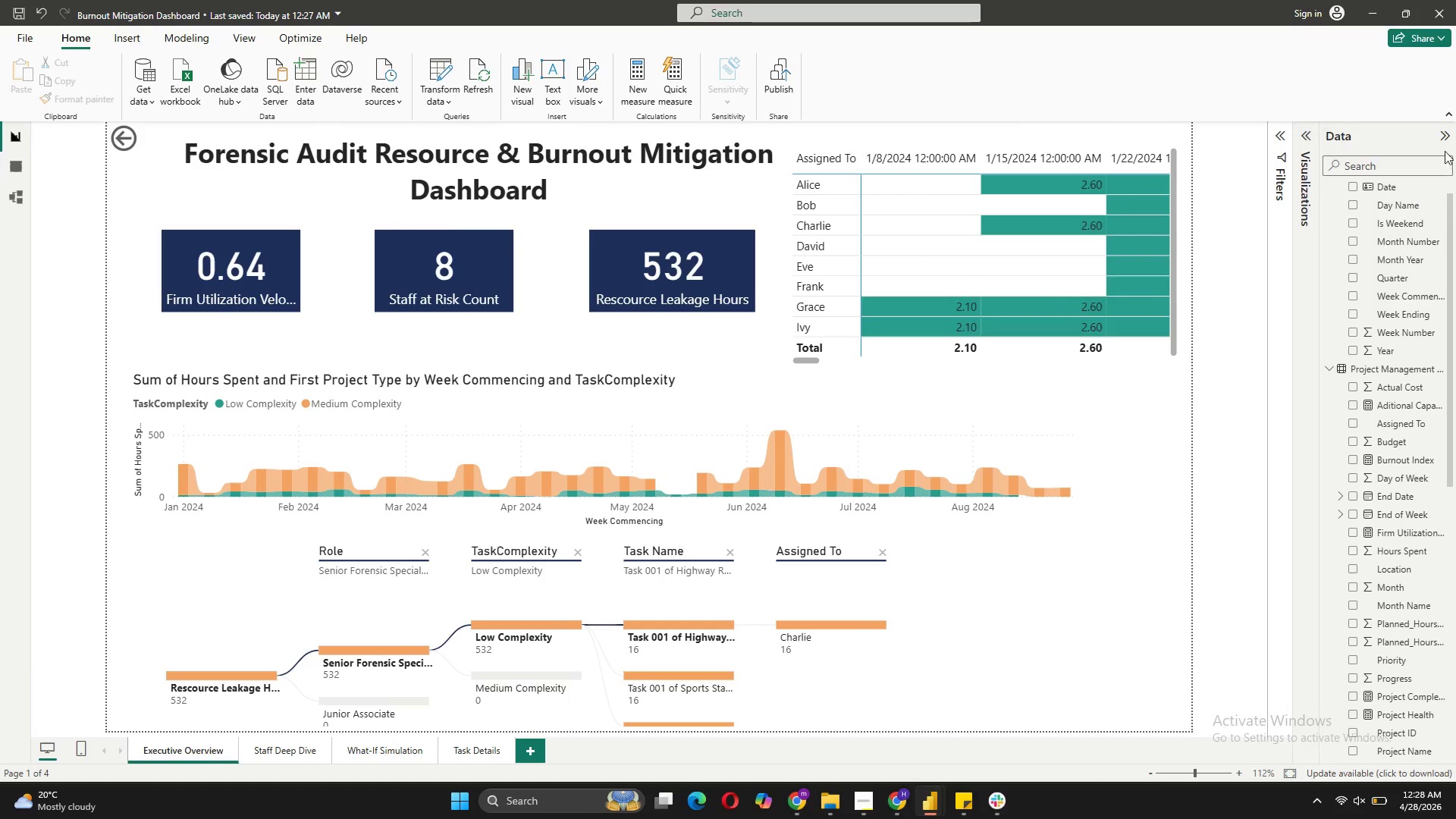 
left_click([1448, 135])
 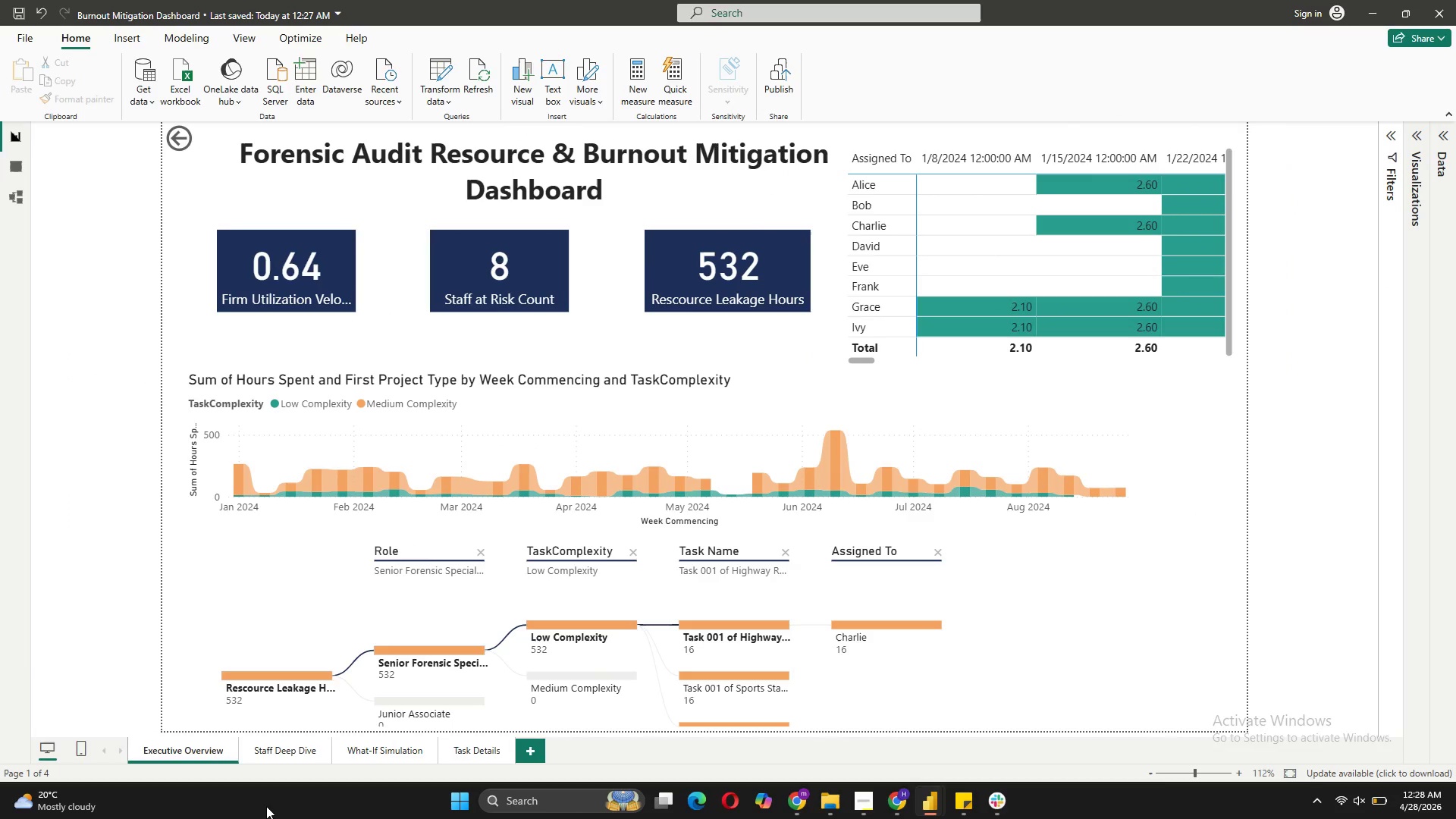 
scroll: coordinate [538, 433], scroll_direction: up, amount: 4.0
 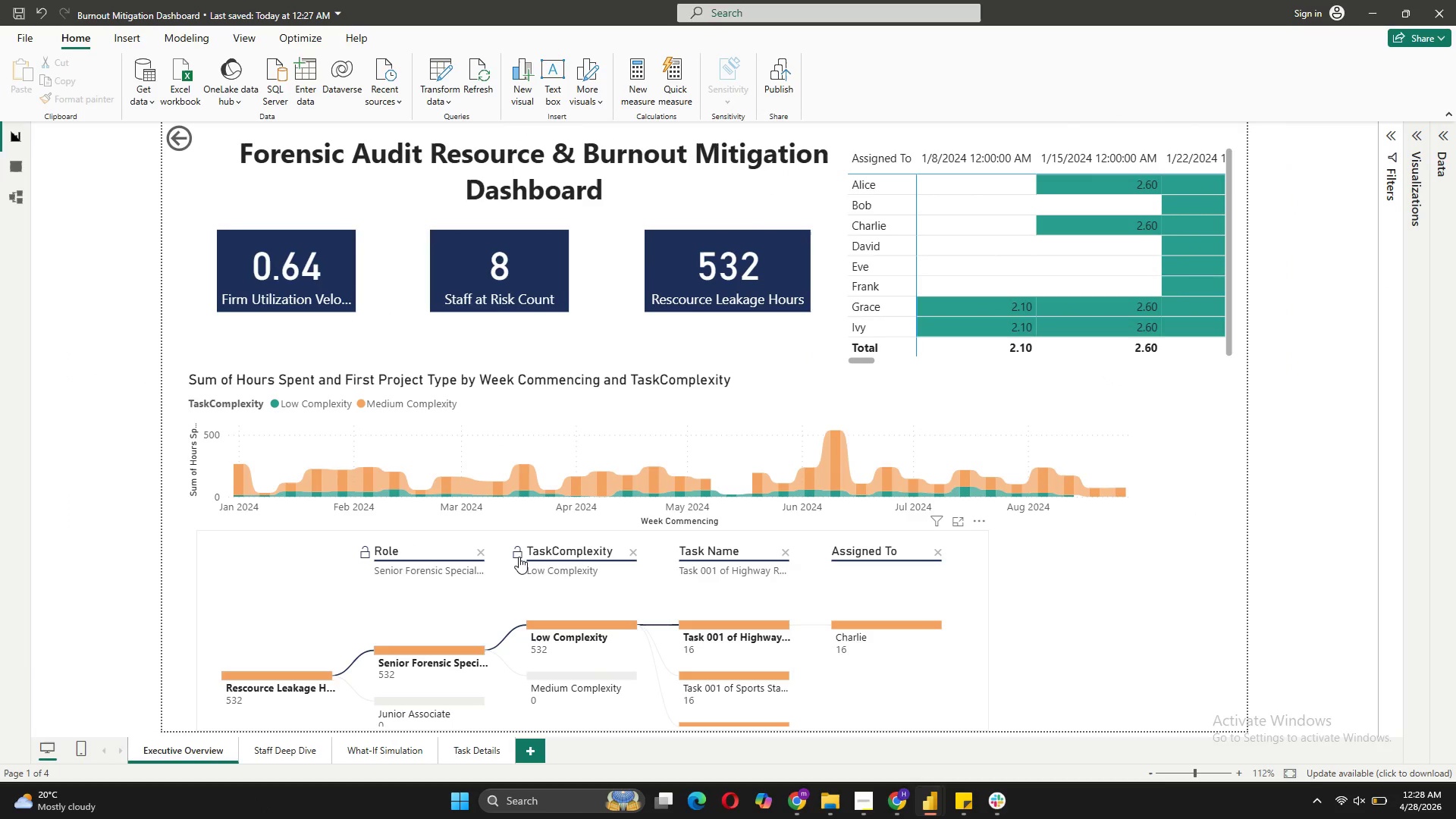 
key(Meta+Shift+R)
 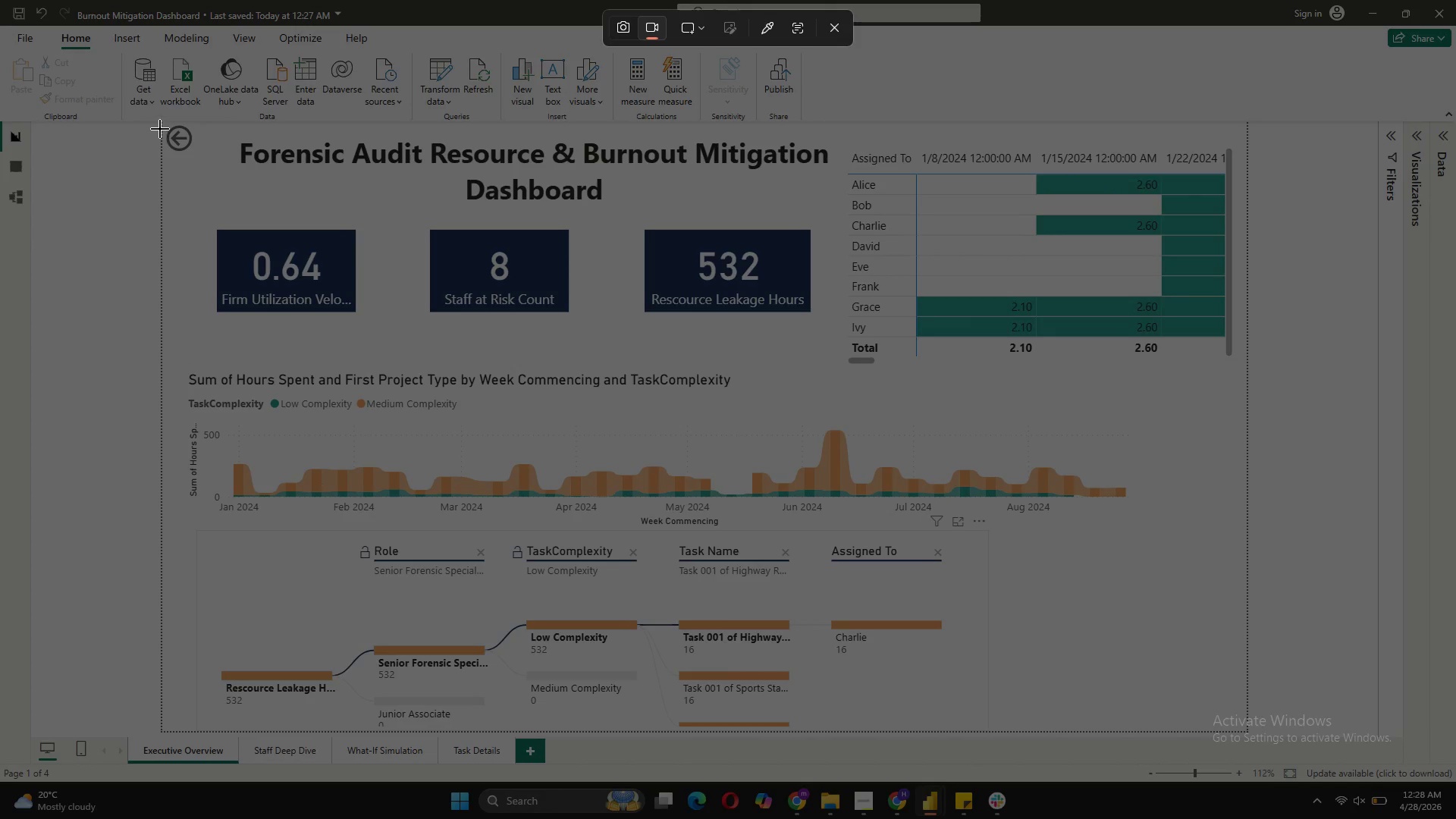 
left_click_drag(start_coordinate=[160, 122], to_coordinate=[1246, 765])
 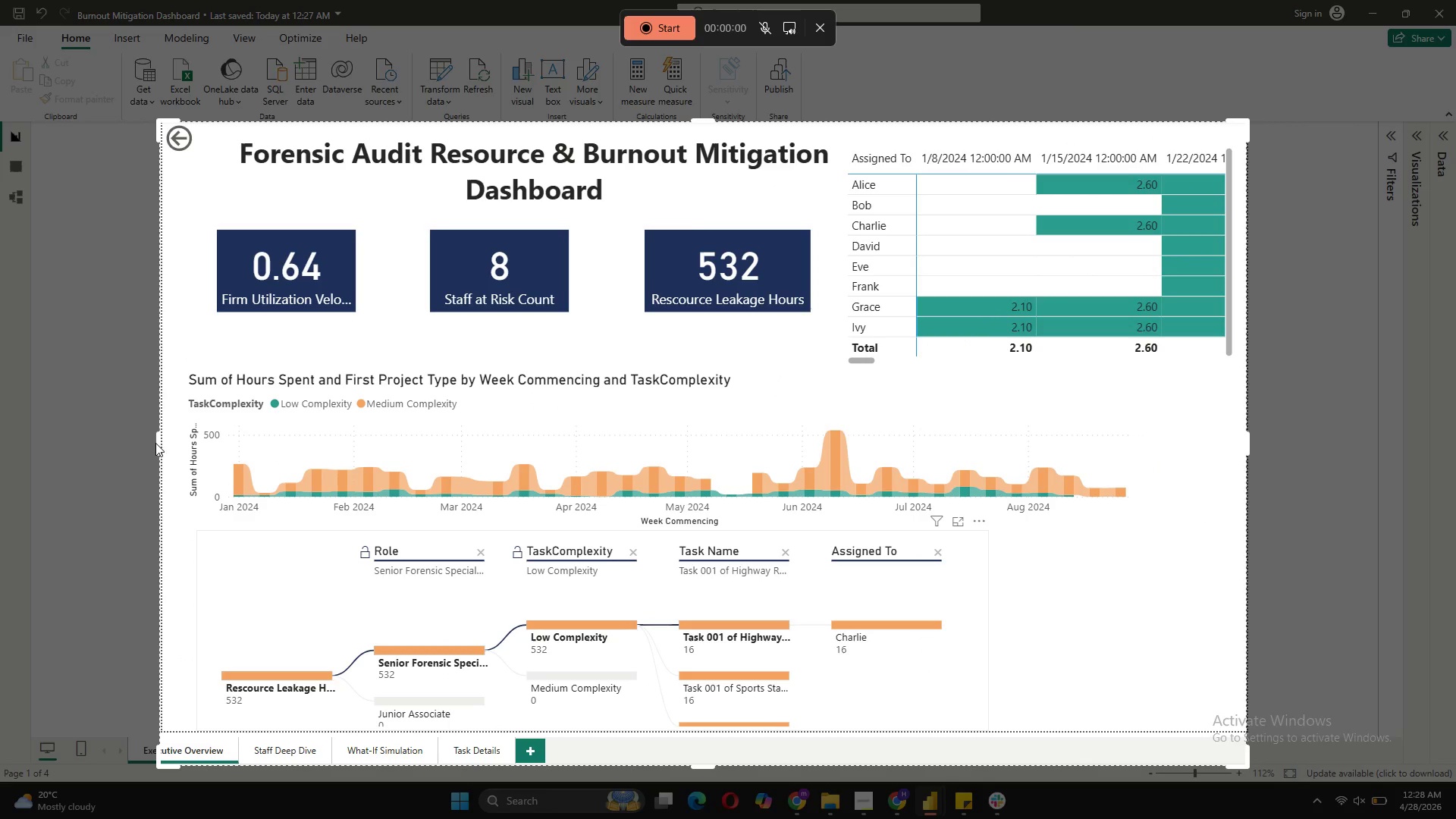 
left_click_drag(start_coordinate=[159, 438], to_coordinate=[129, 427])
 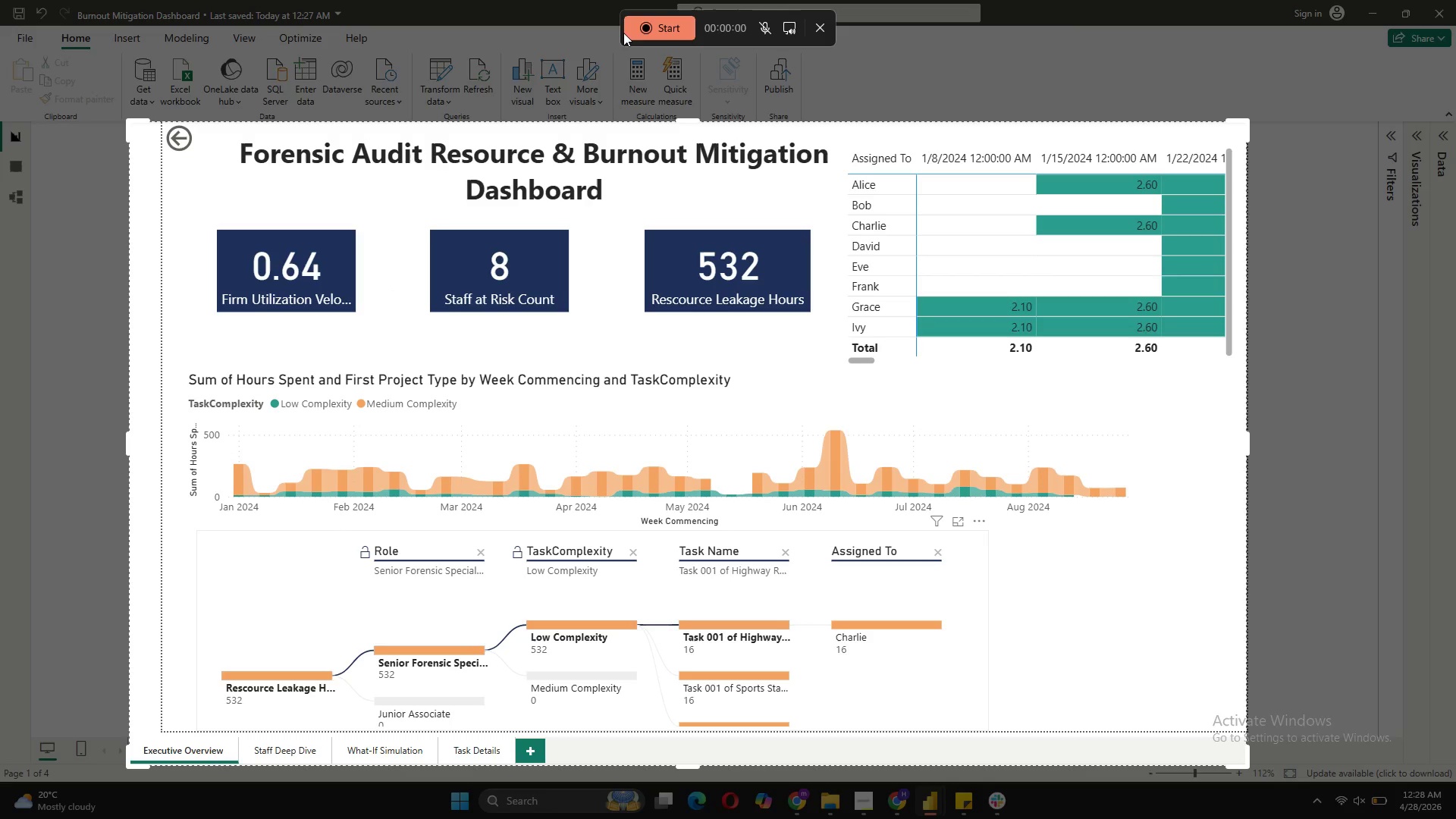 
left_click([639, 30])
 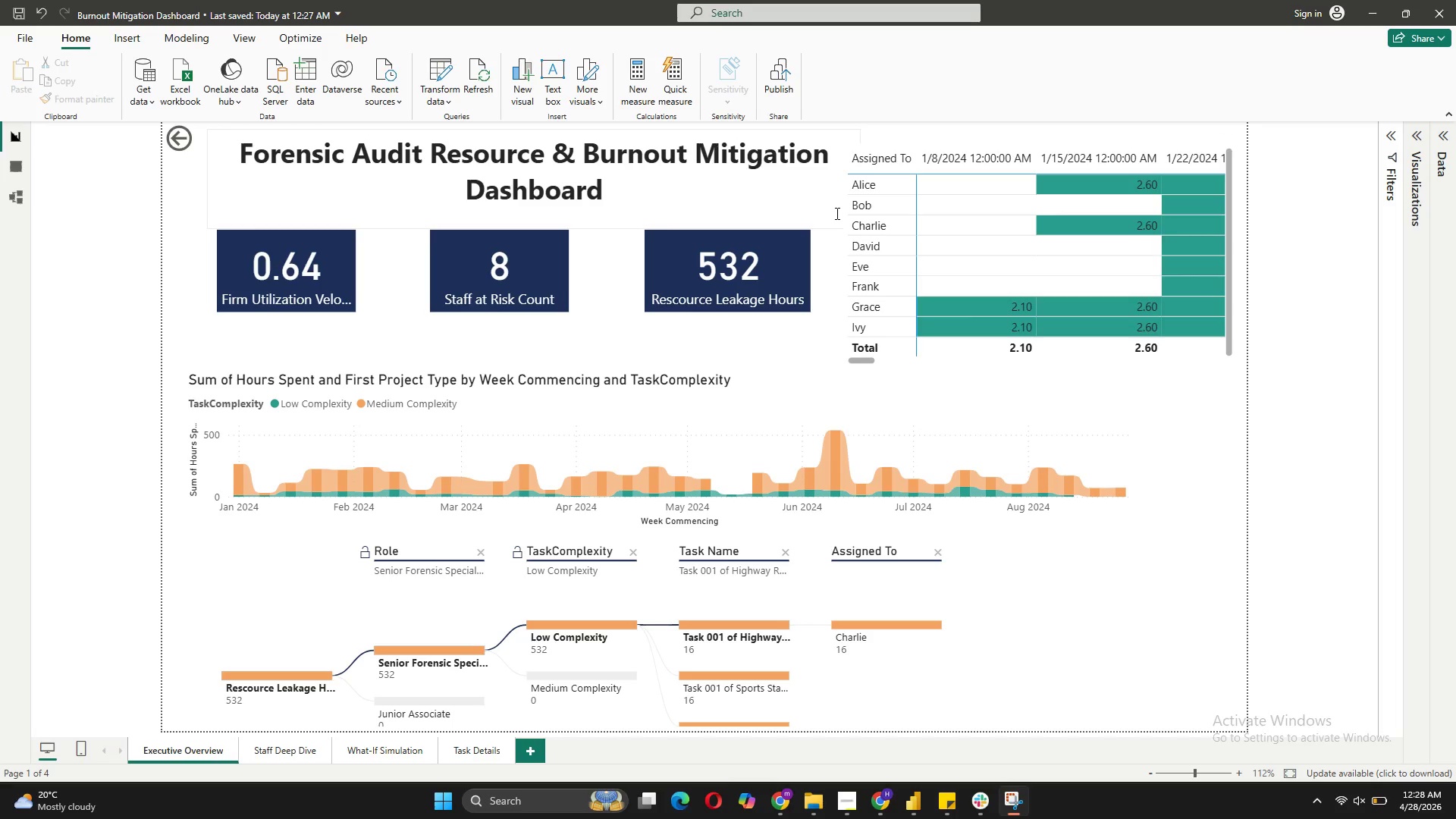 
wait(5.41)
 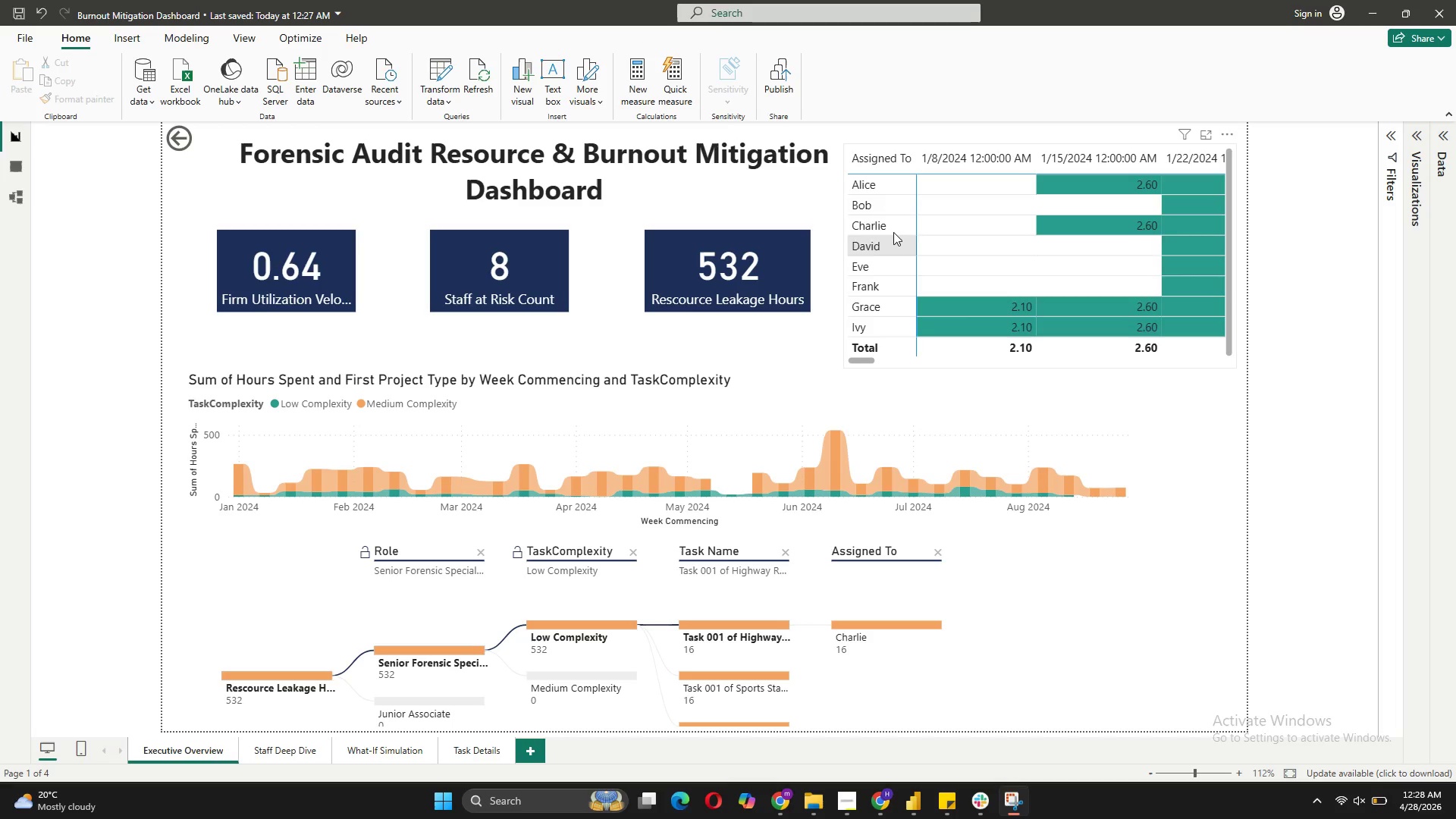 
left_click([871, 187])
 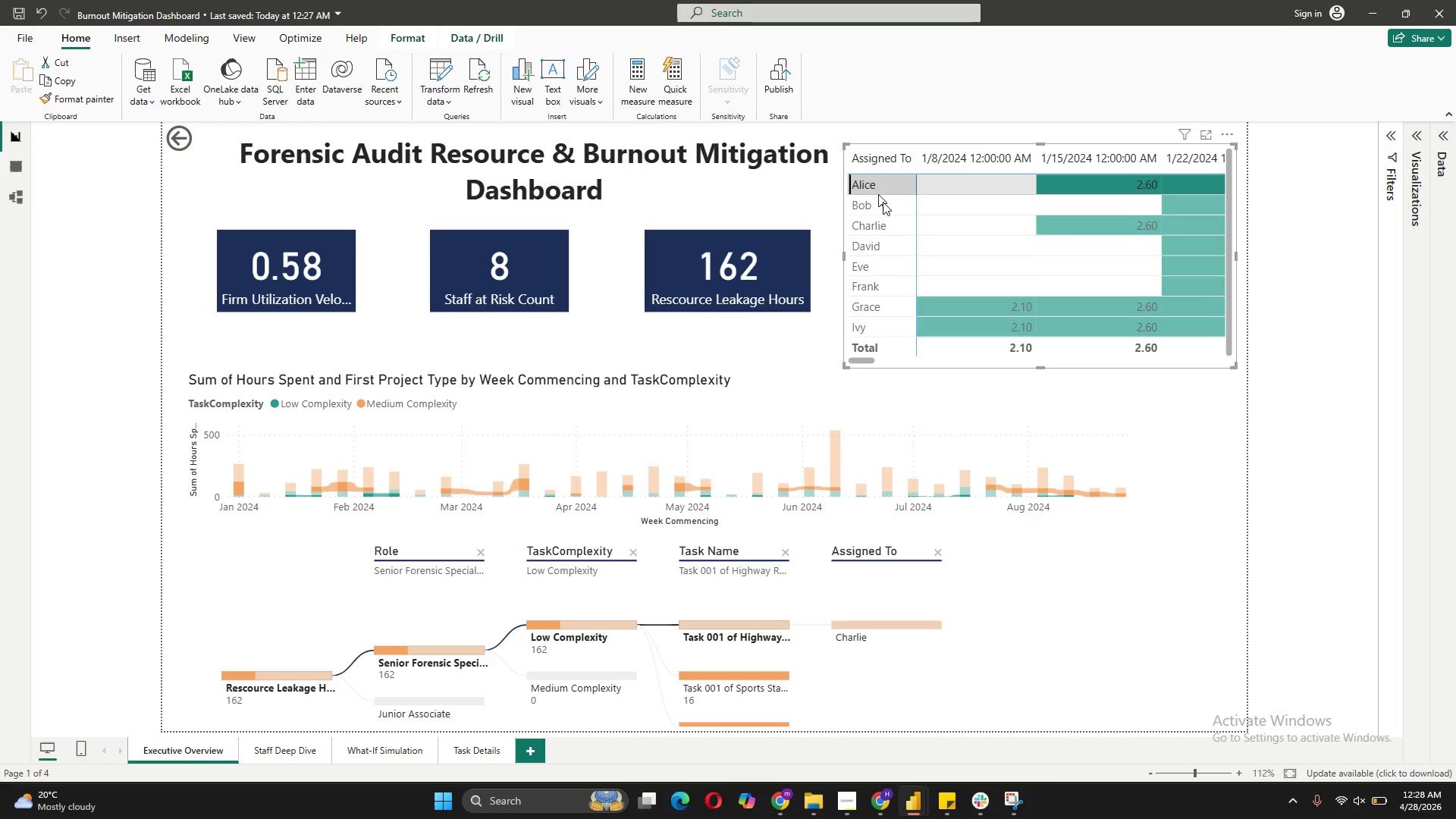 
left_click([877, 208])
 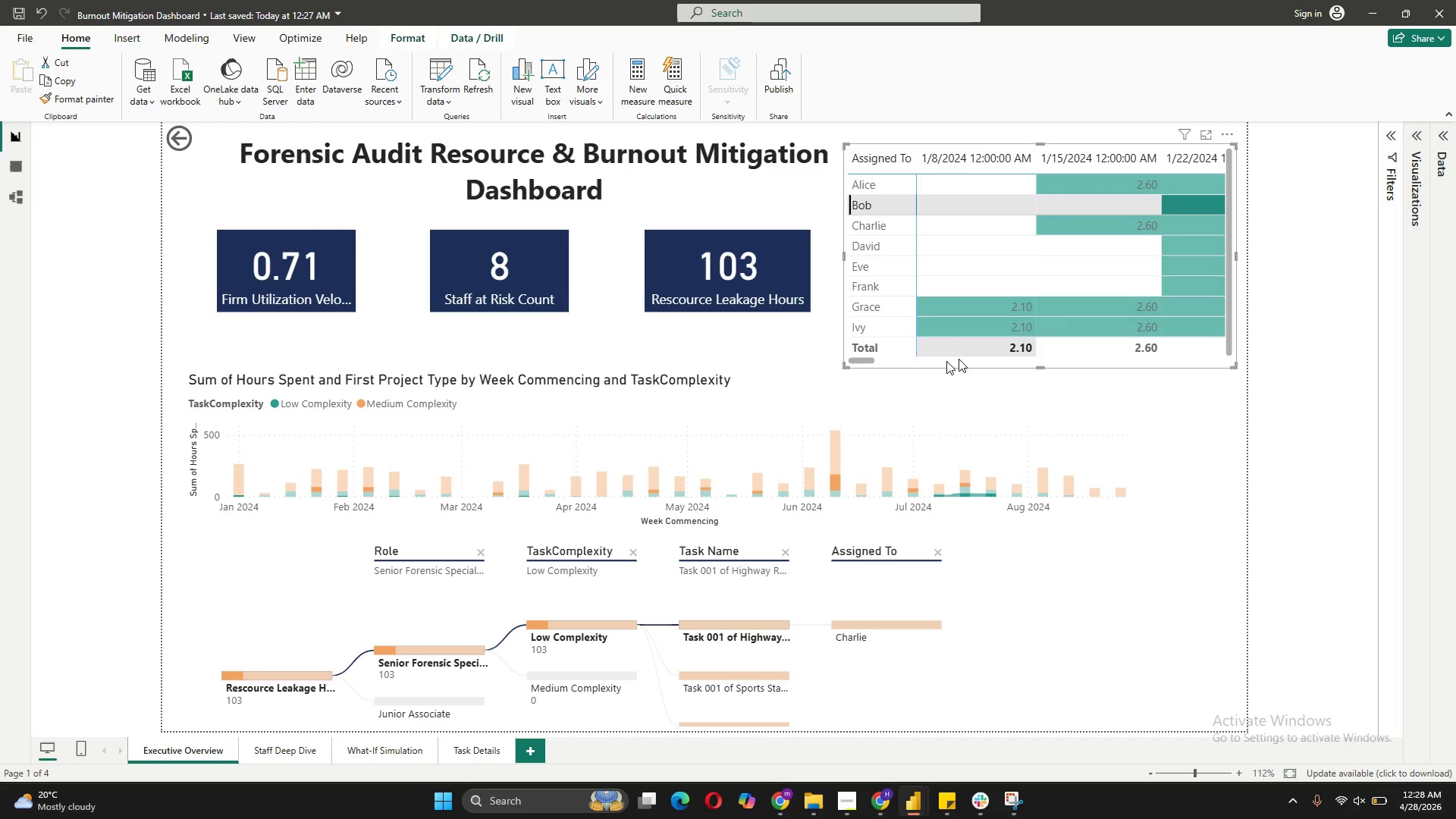 
left_click_drag(start_coordinate=[866, 360], to_coordinate=[861, 362])
 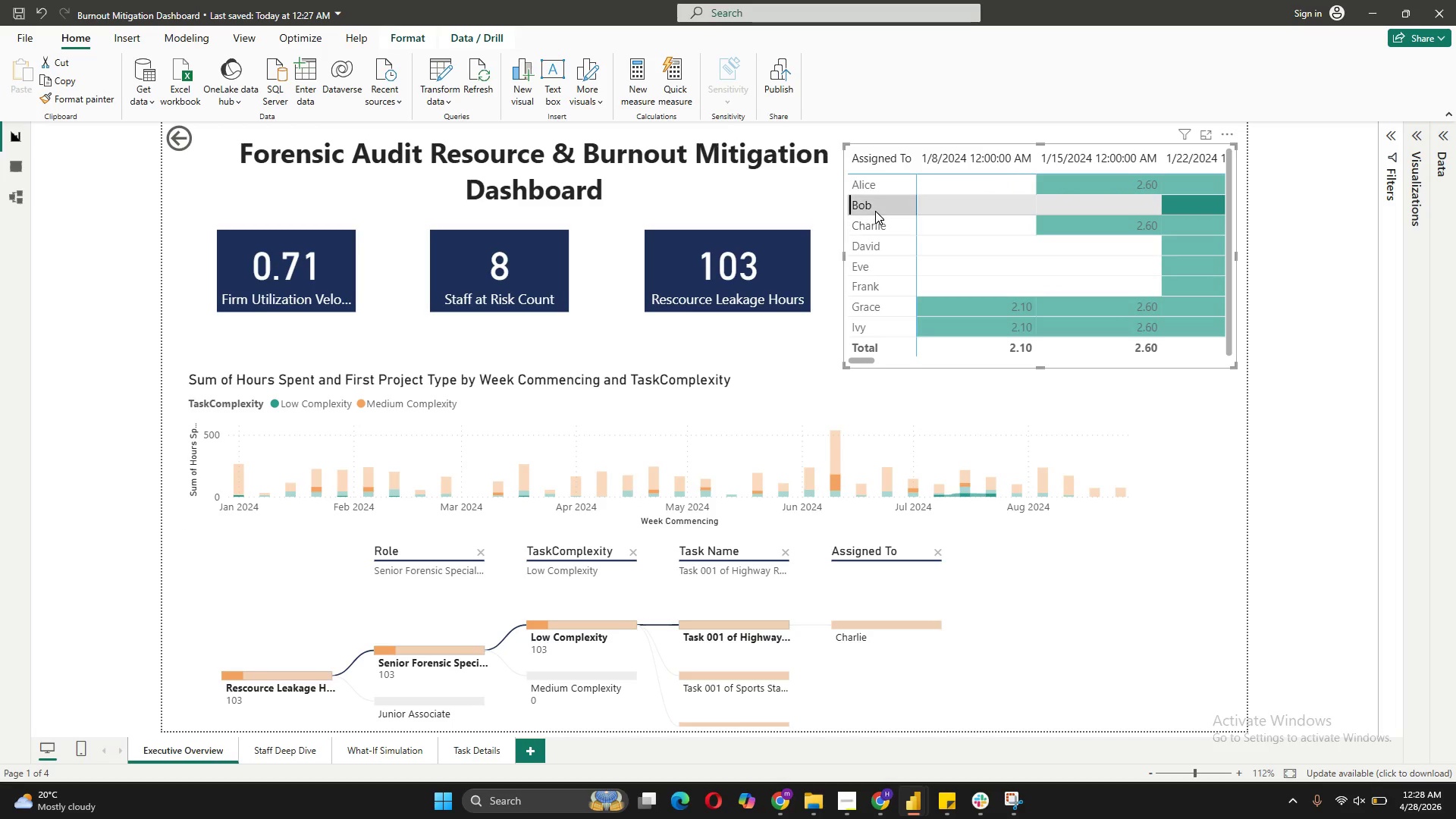 
left_click([875, 210])
 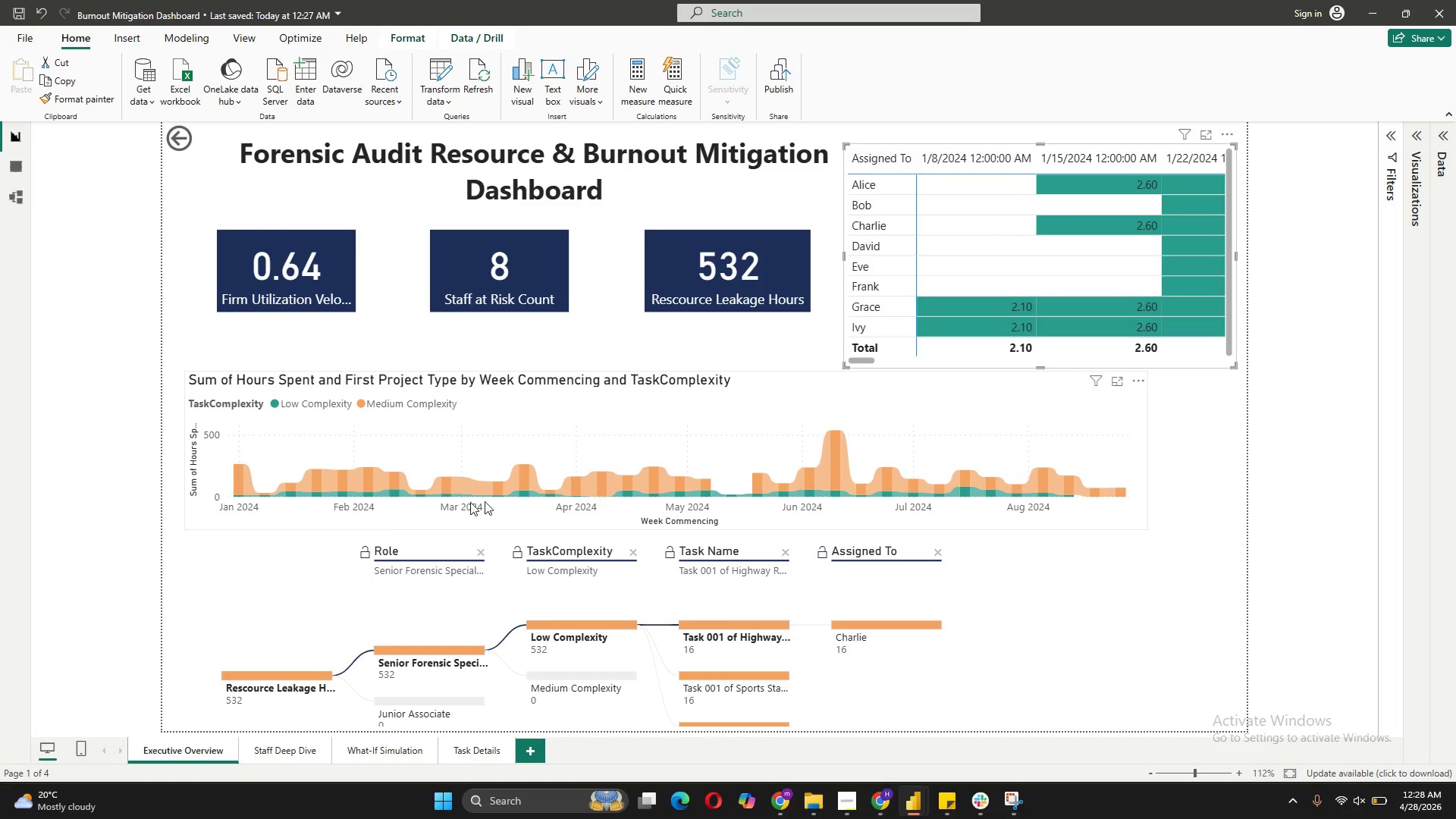 
left_click([335, 474])
 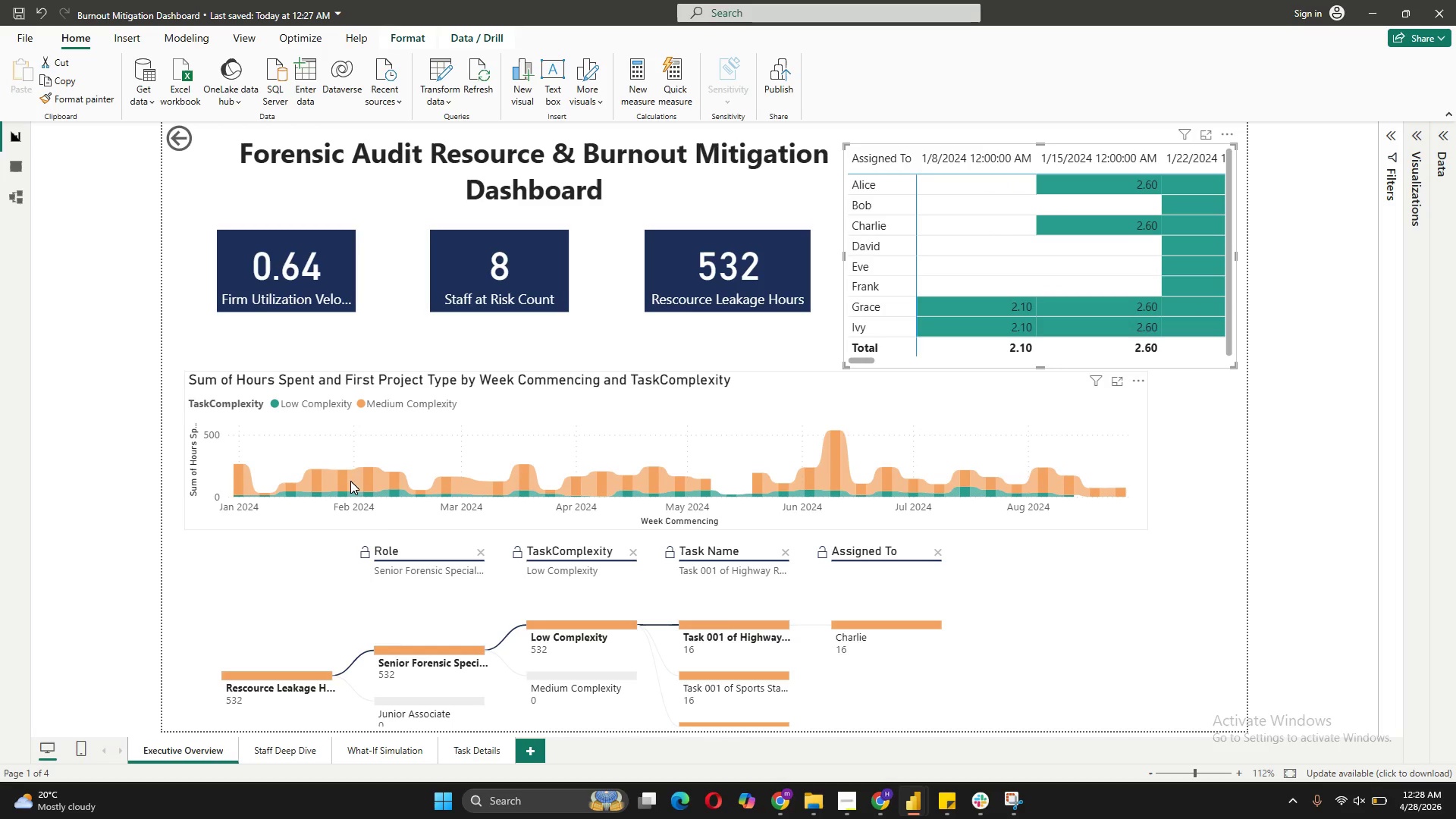 
left_click([358, 471])
 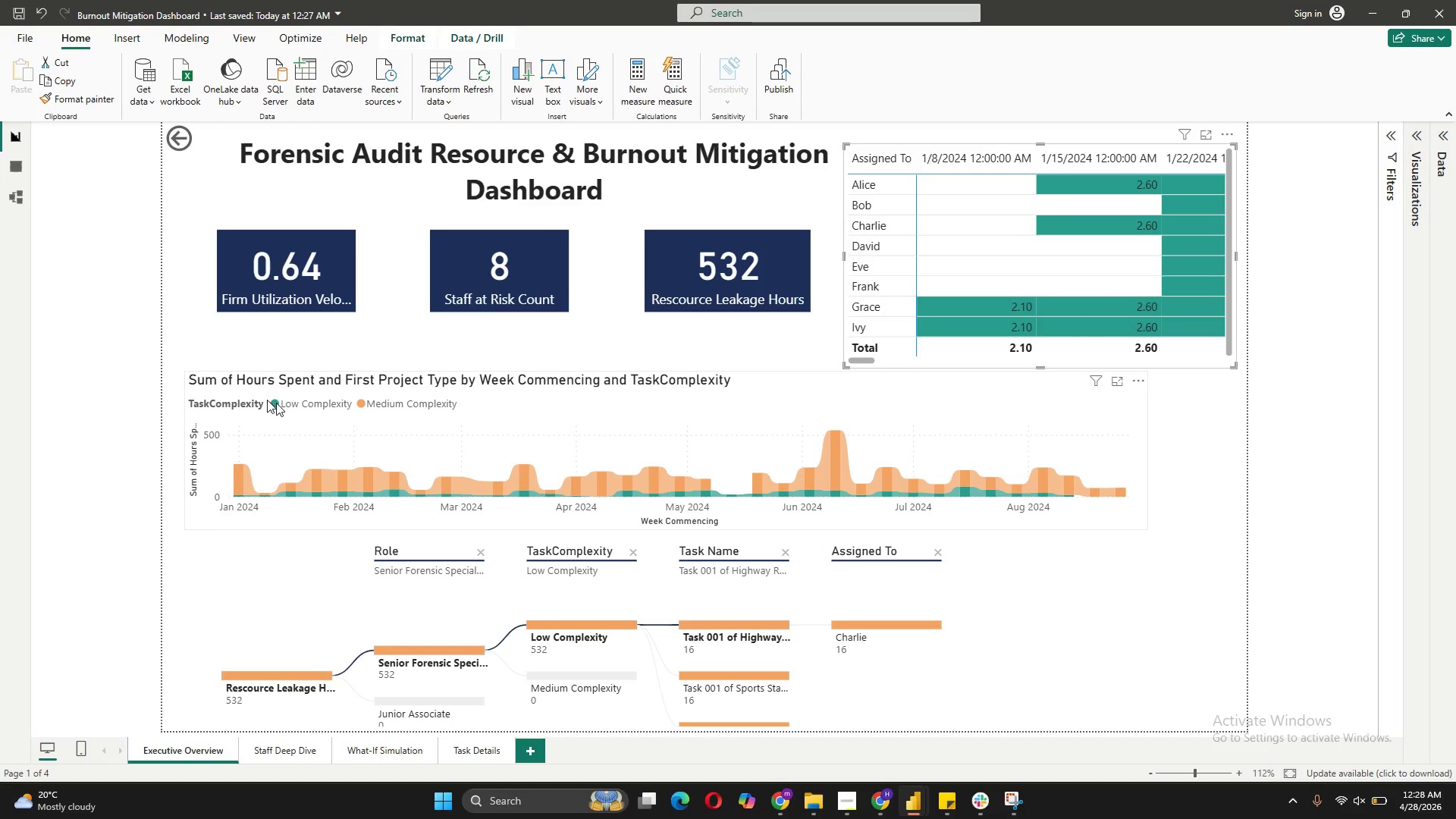 
left_click([366, 401])
 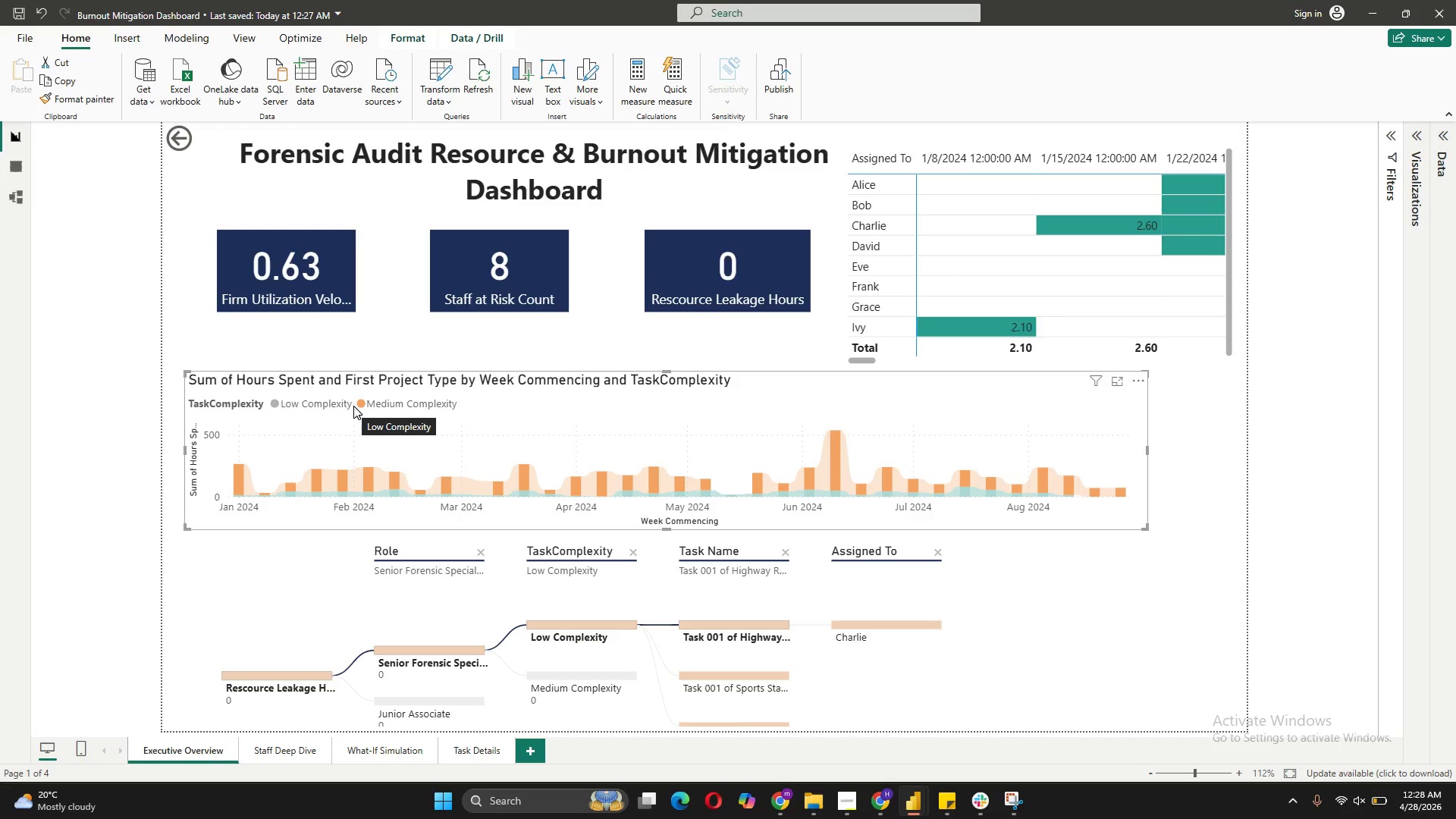 
wait(5.33)
 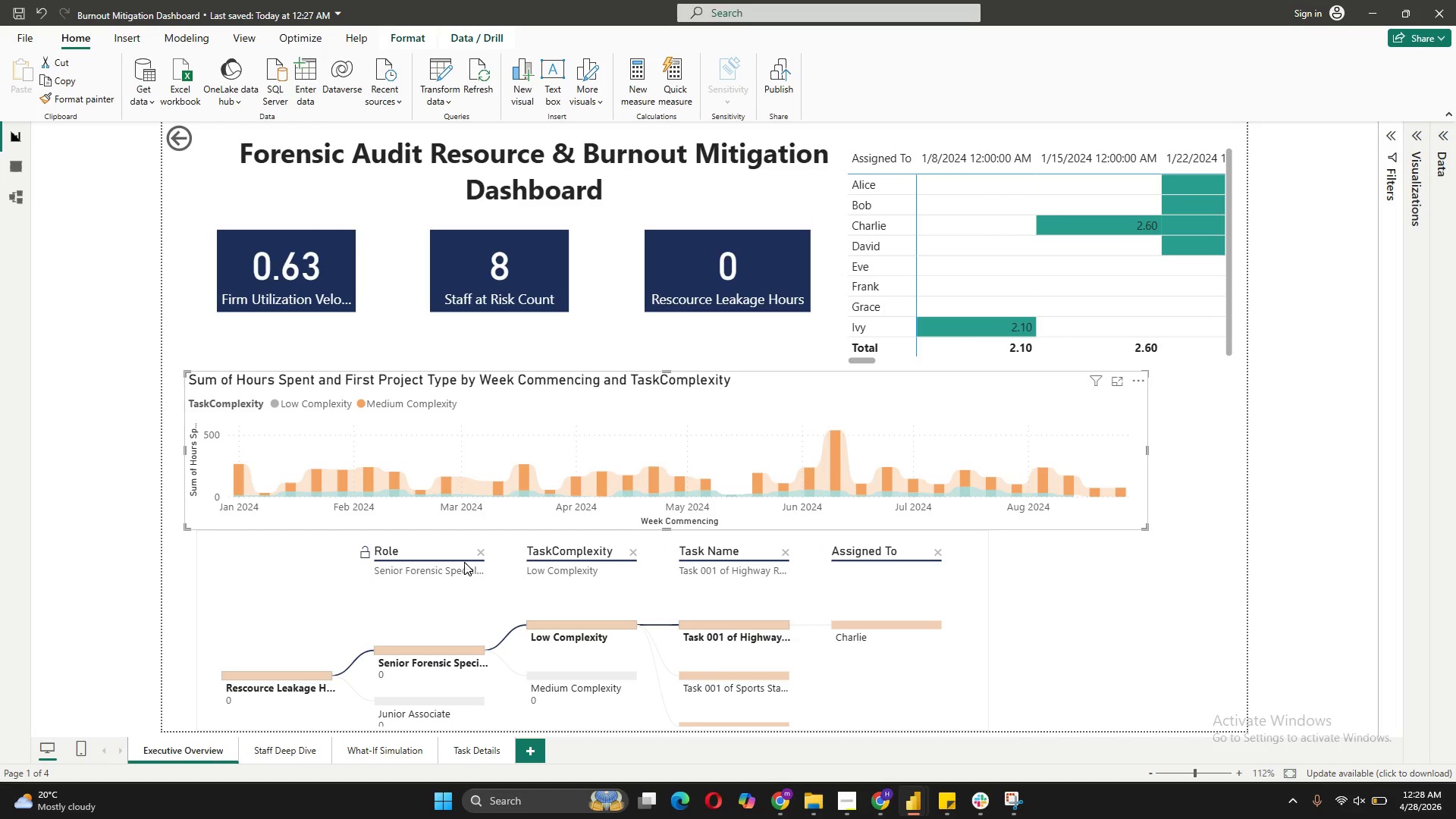 
left_click([359, 403])
 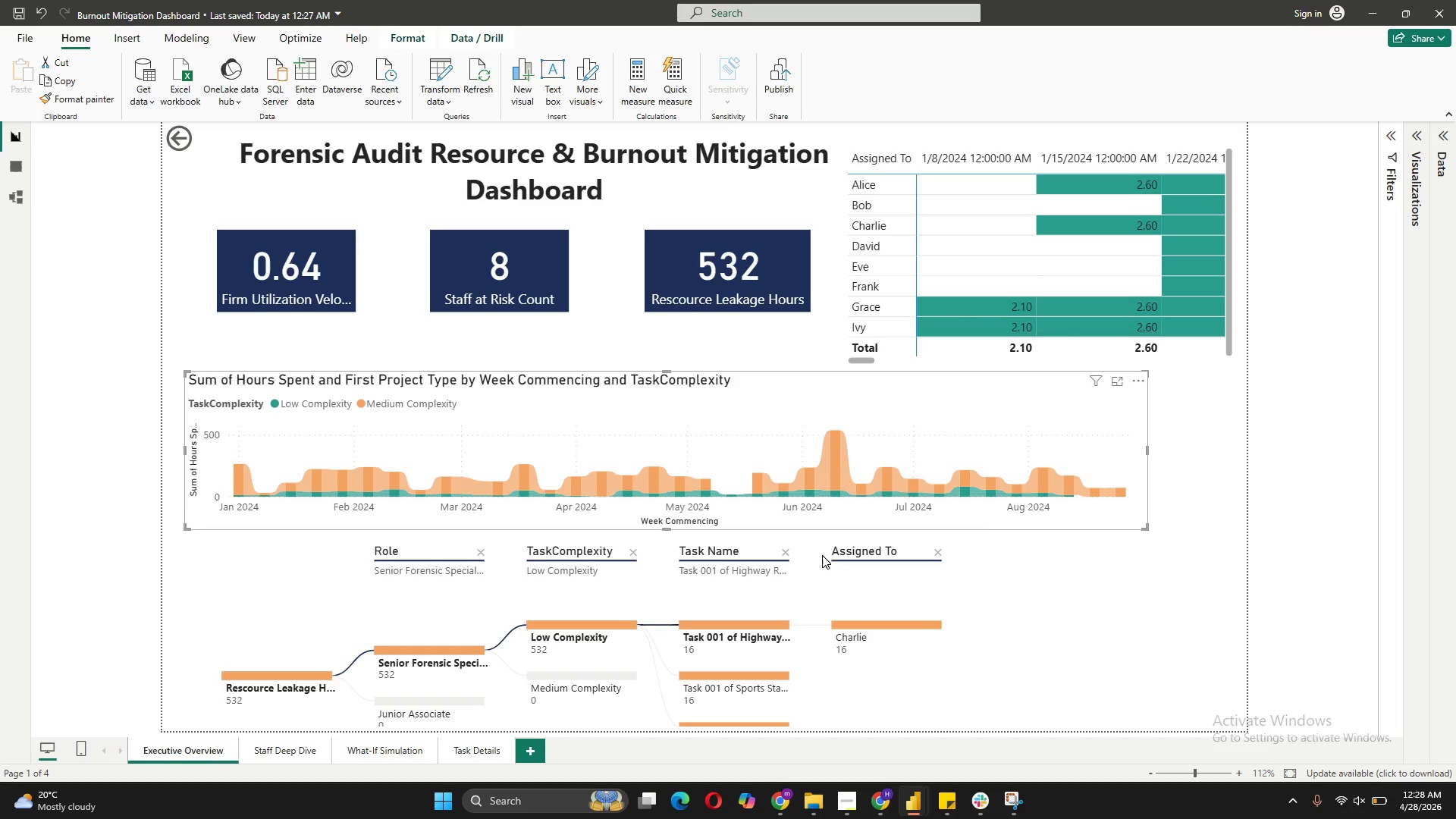 
scroll: coordinate [826, 604], scroll_direction: down, amount: 2.0
 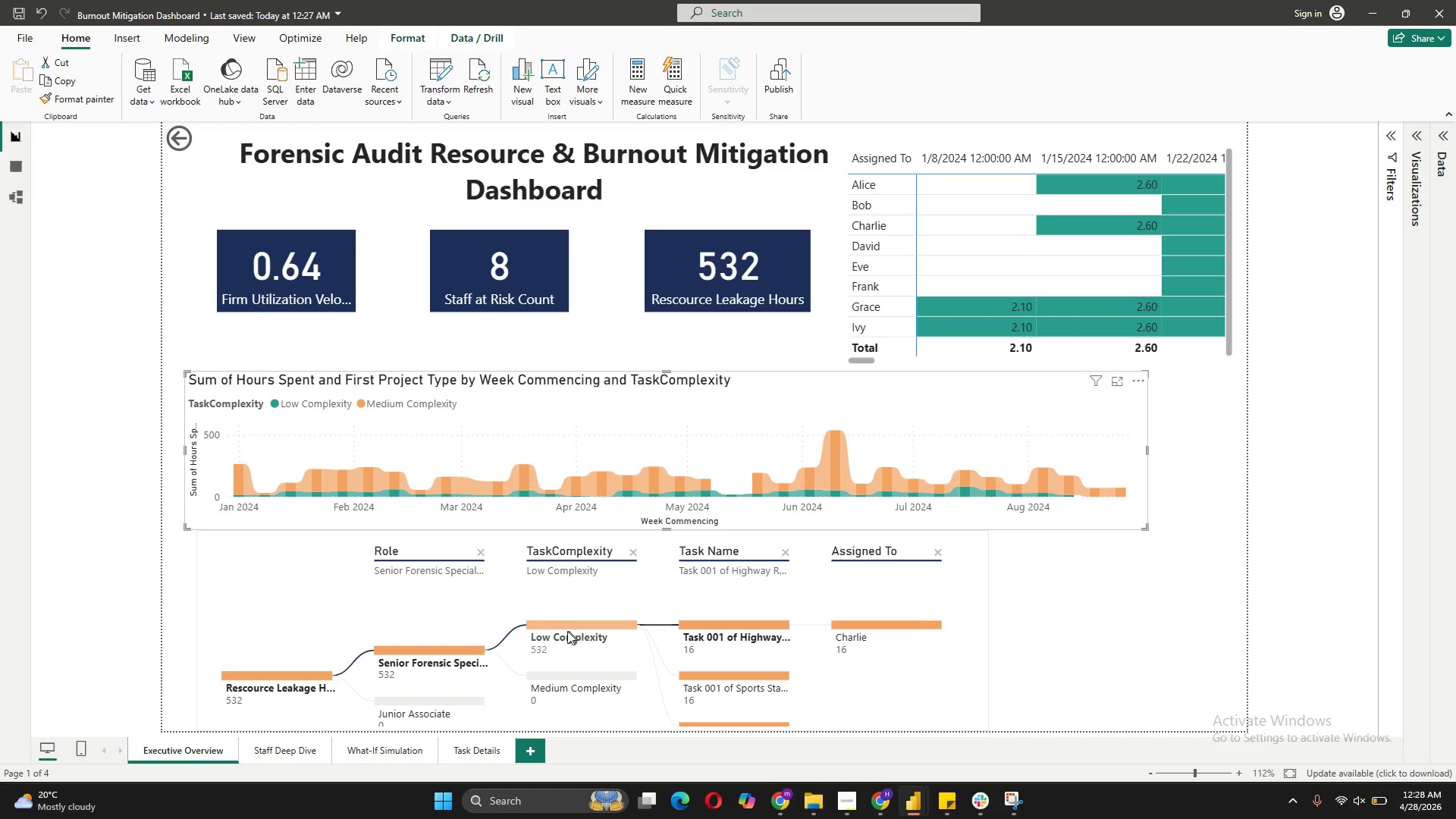 
left_click([566, 626])
 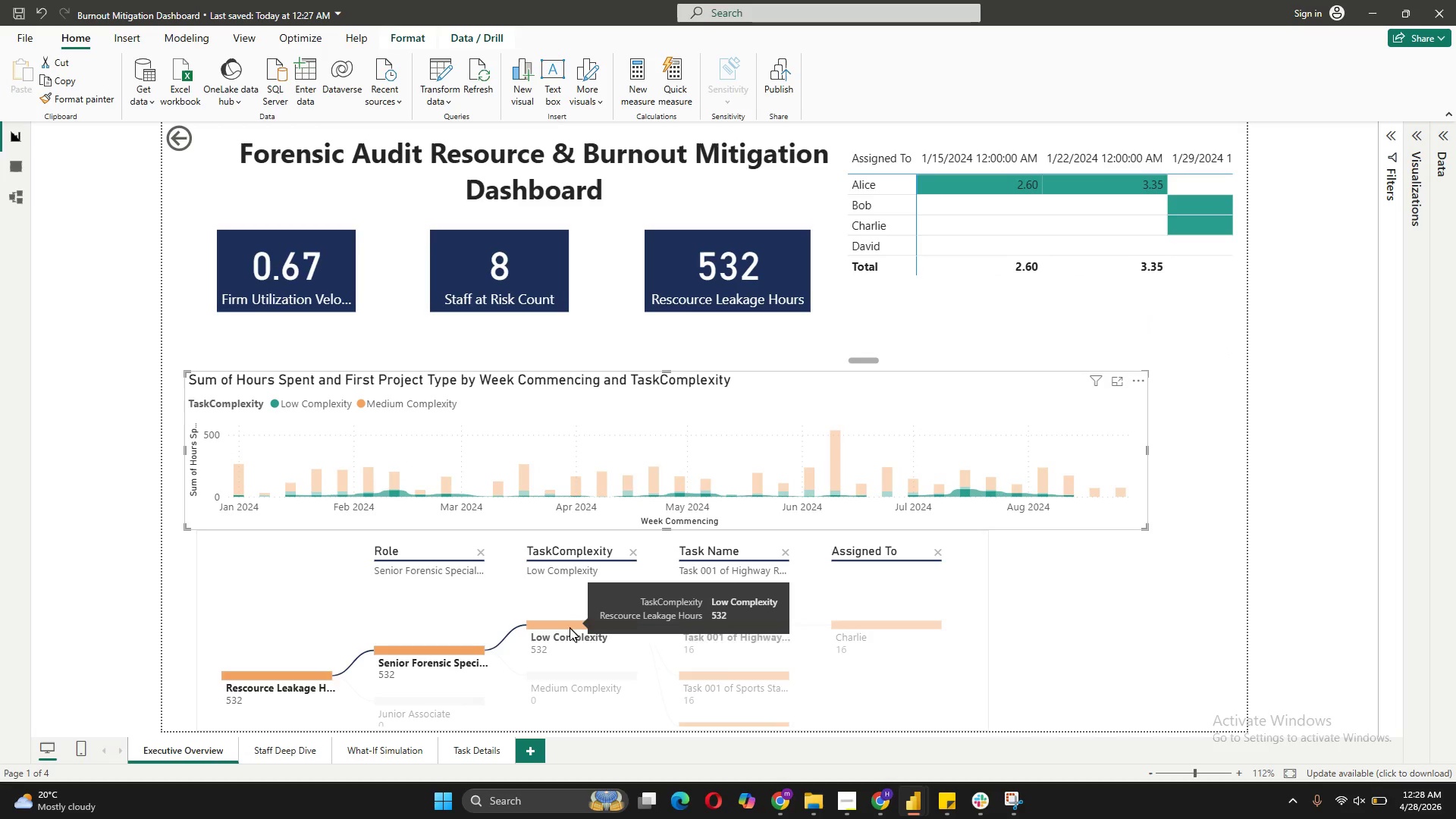 
left_click([571, 628])
 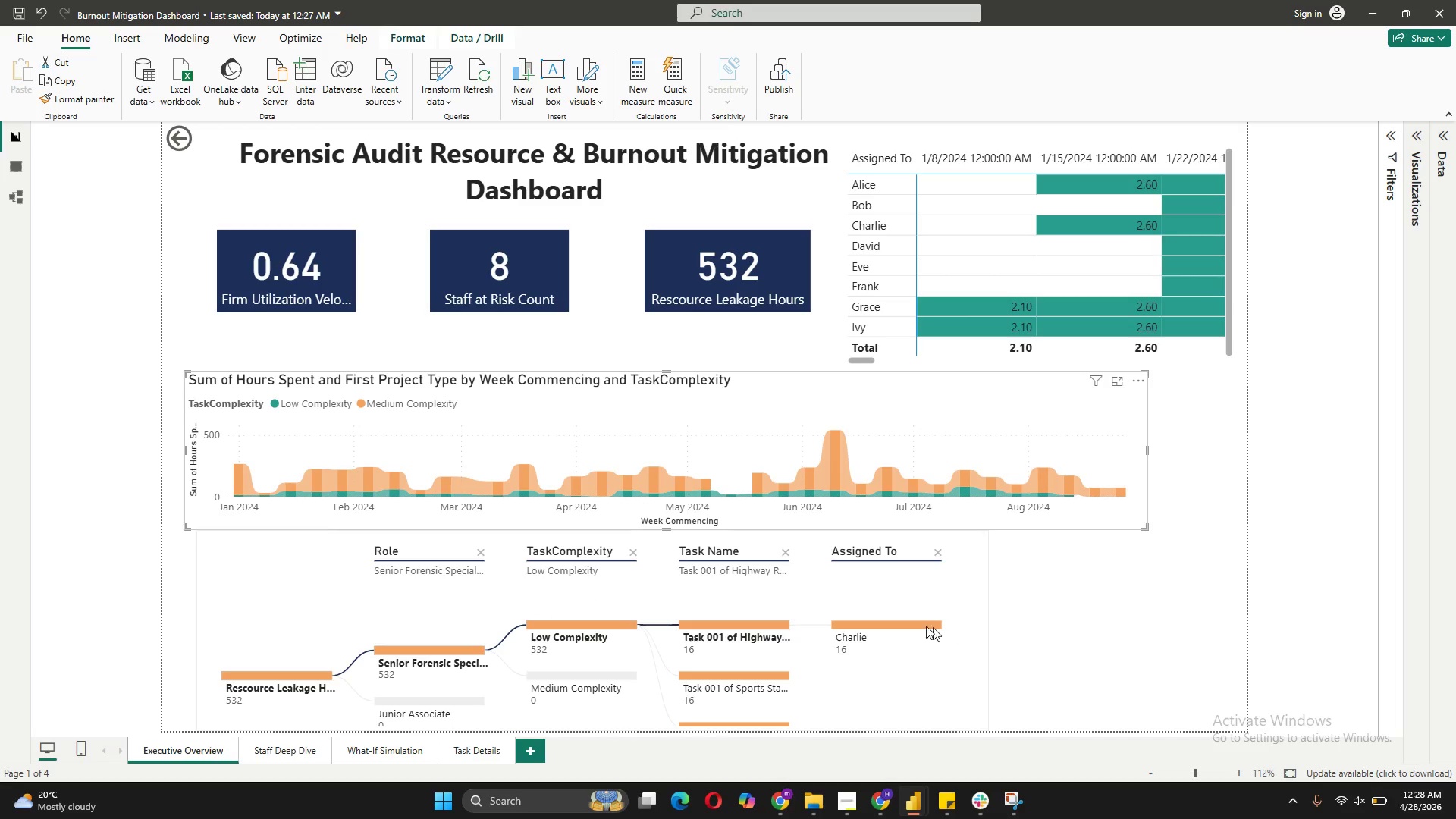 
left_click([887, 625])
 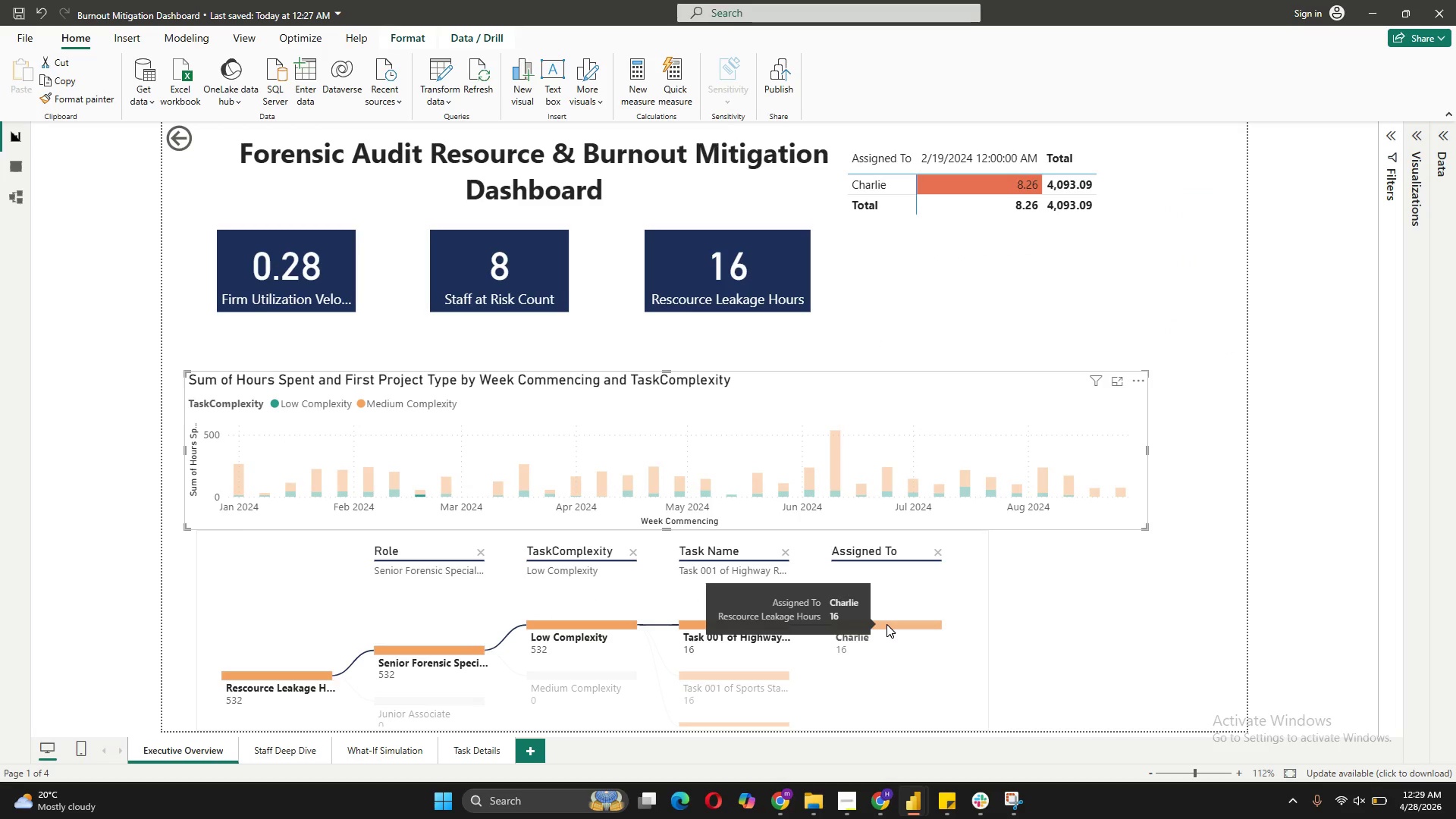 
left_click([886, 624])
 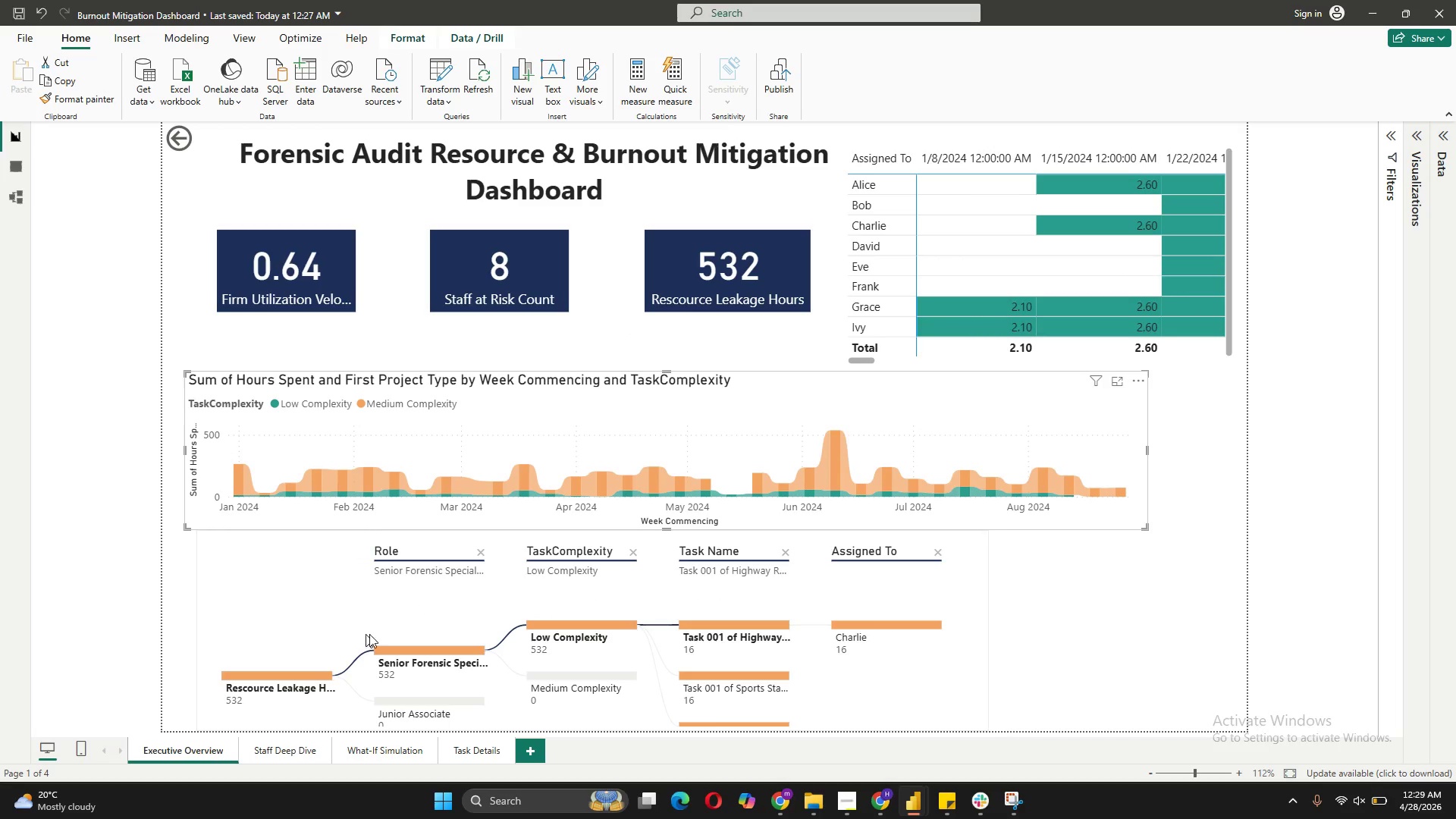 
left_click([310, 754])
 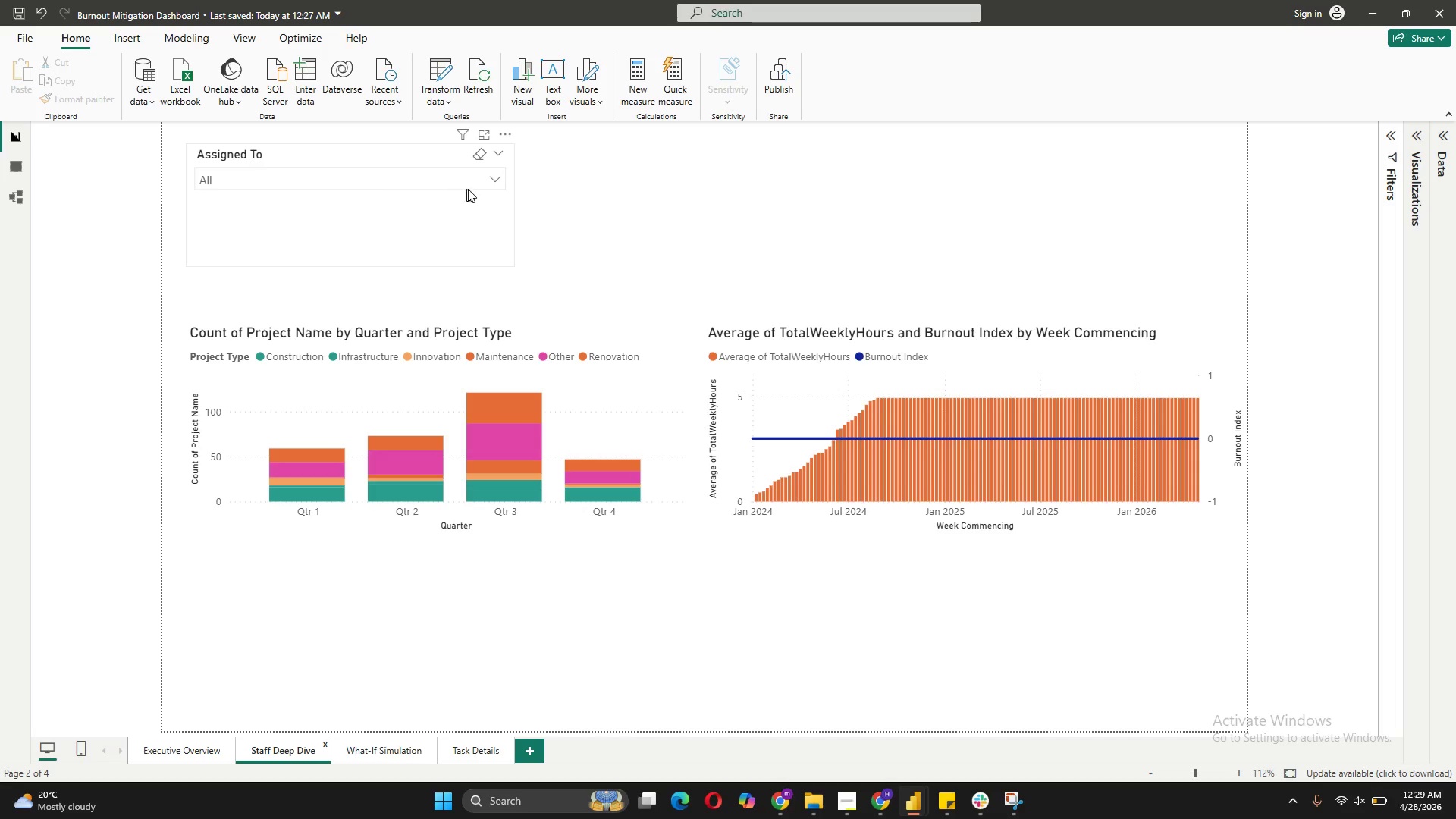 
left_click([490, 172])
 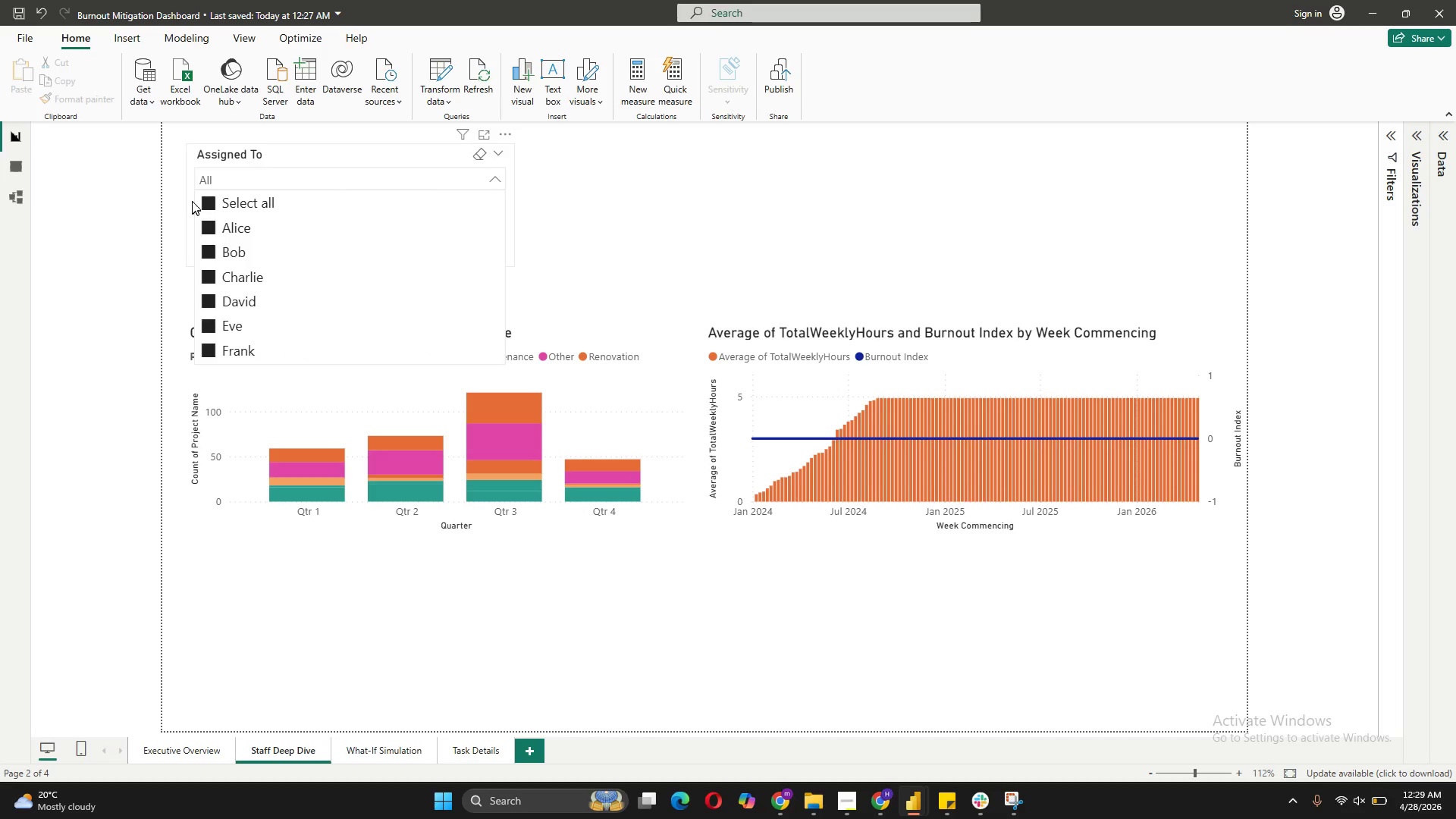 
left_click([206, 204])
 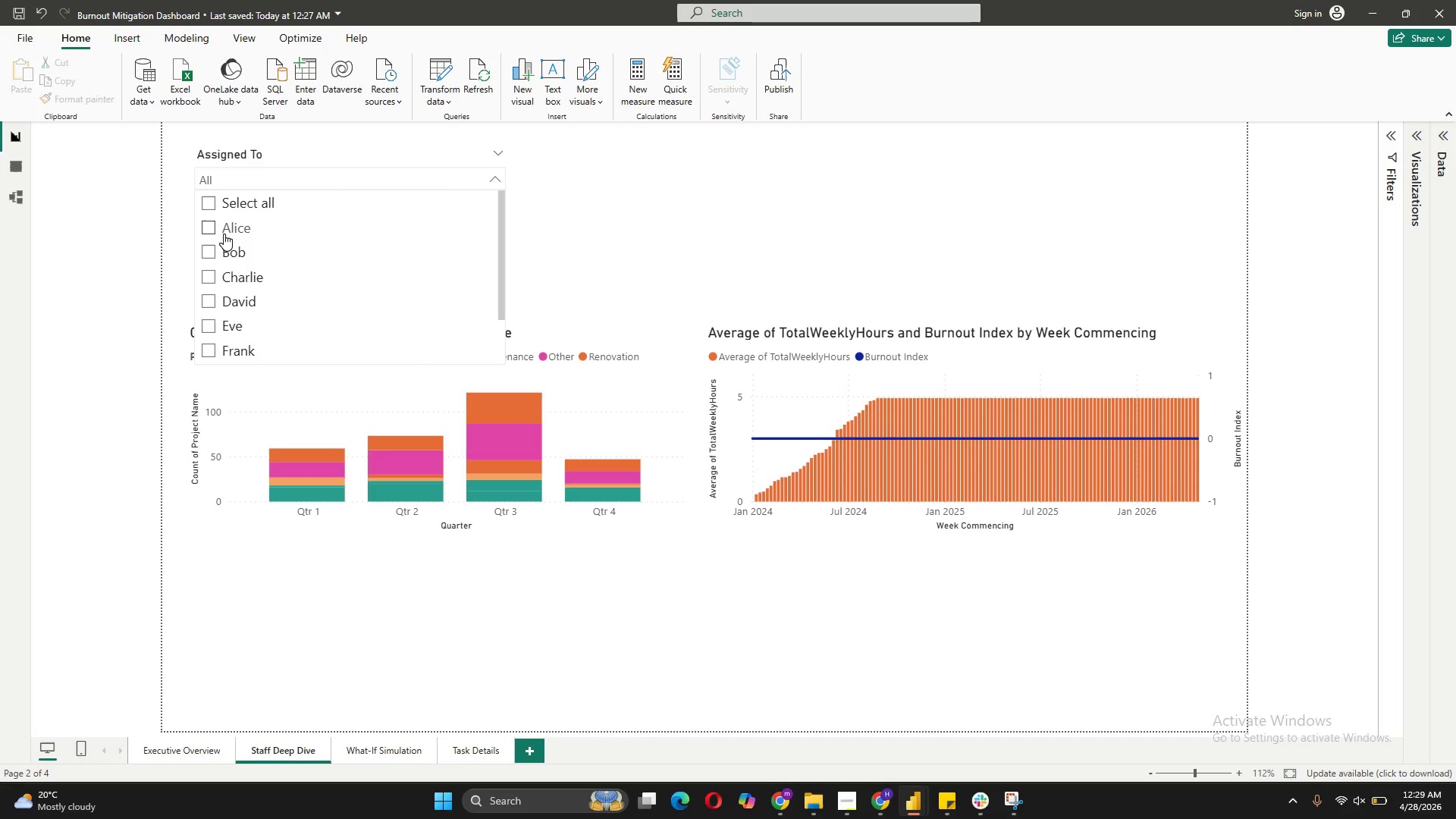 
left_click([224, 234])
 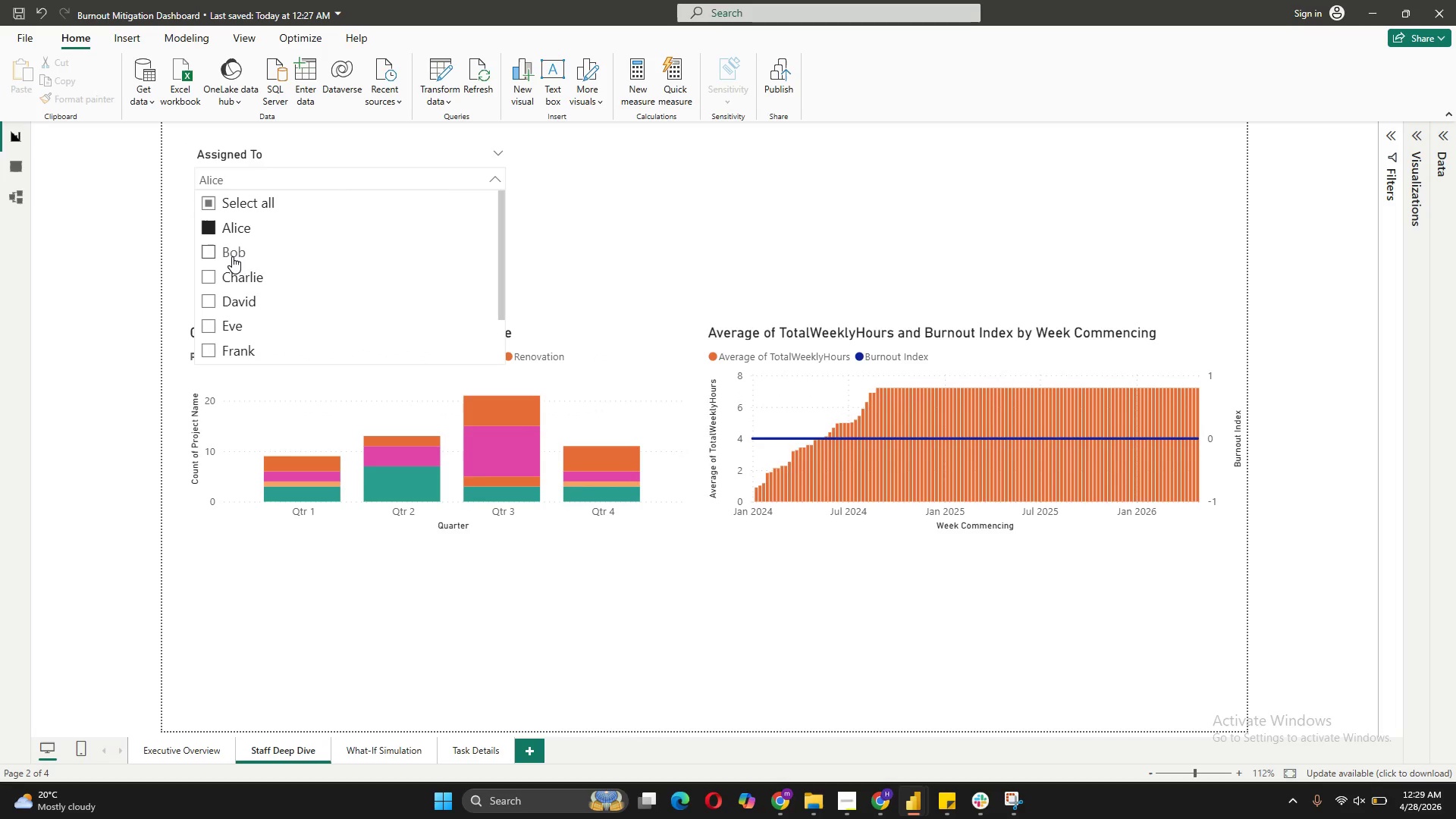 
left_click([232, 256])
 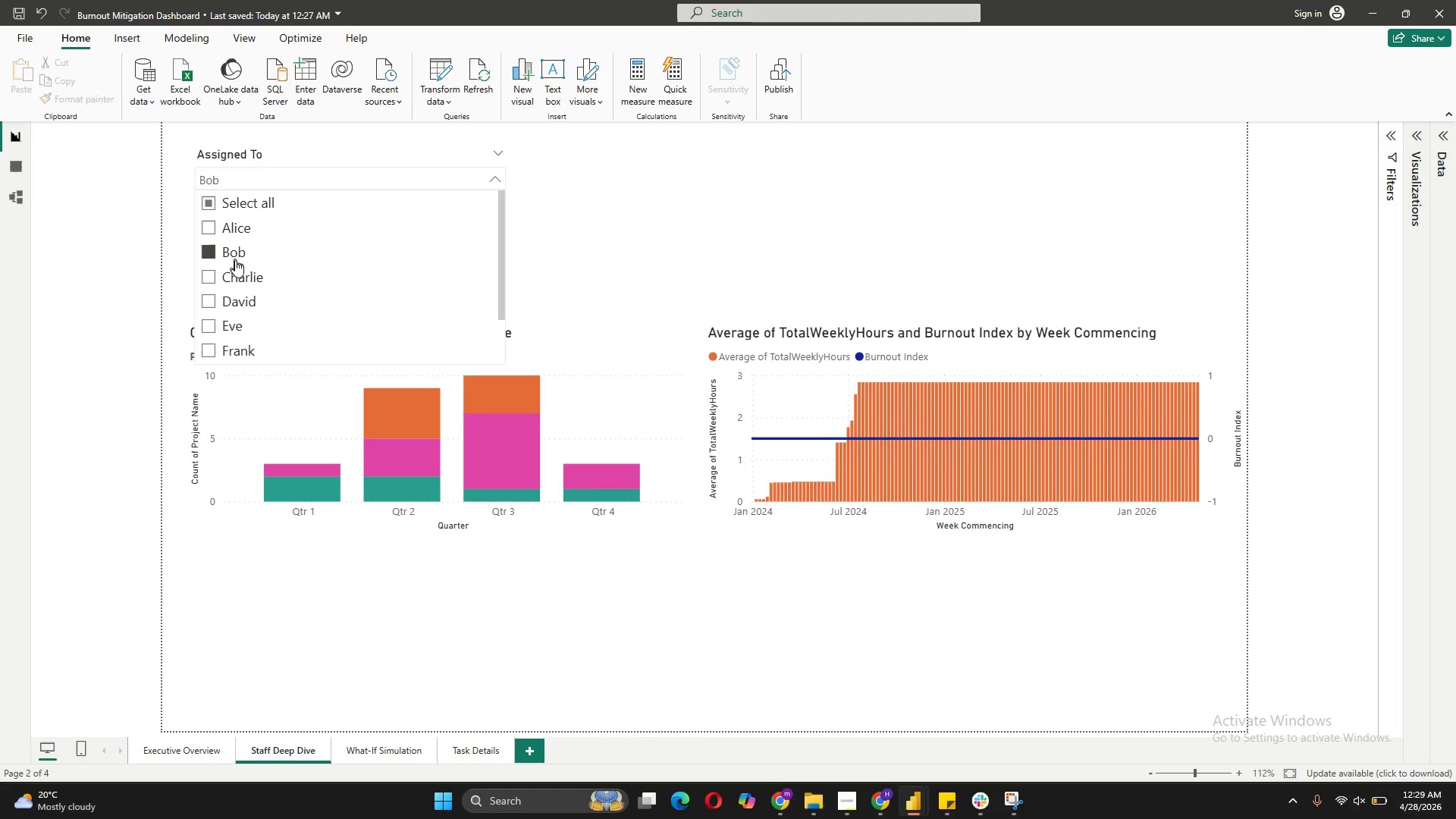 
left_click([234, 276])
 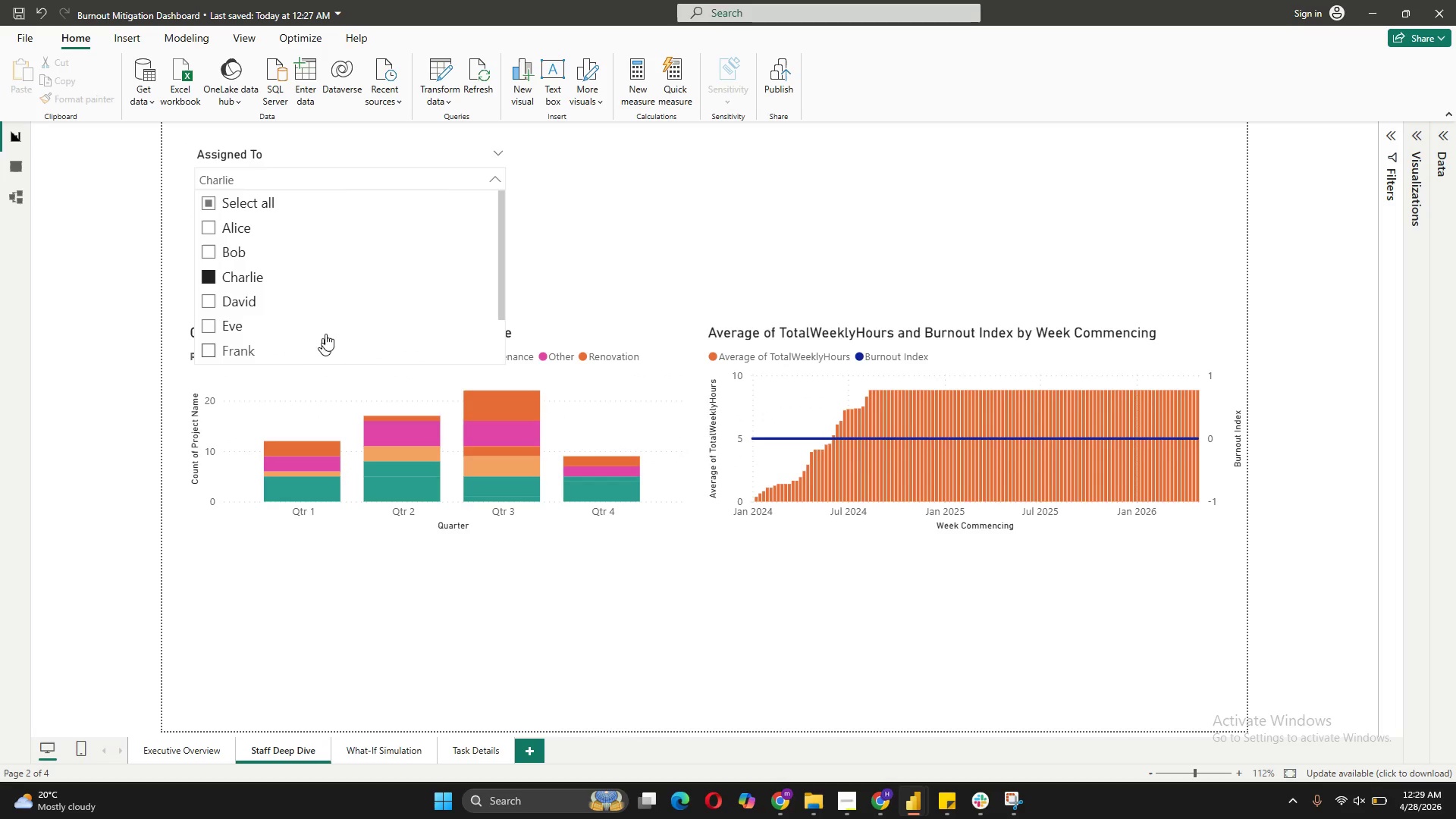 
left_click([543, 213])
 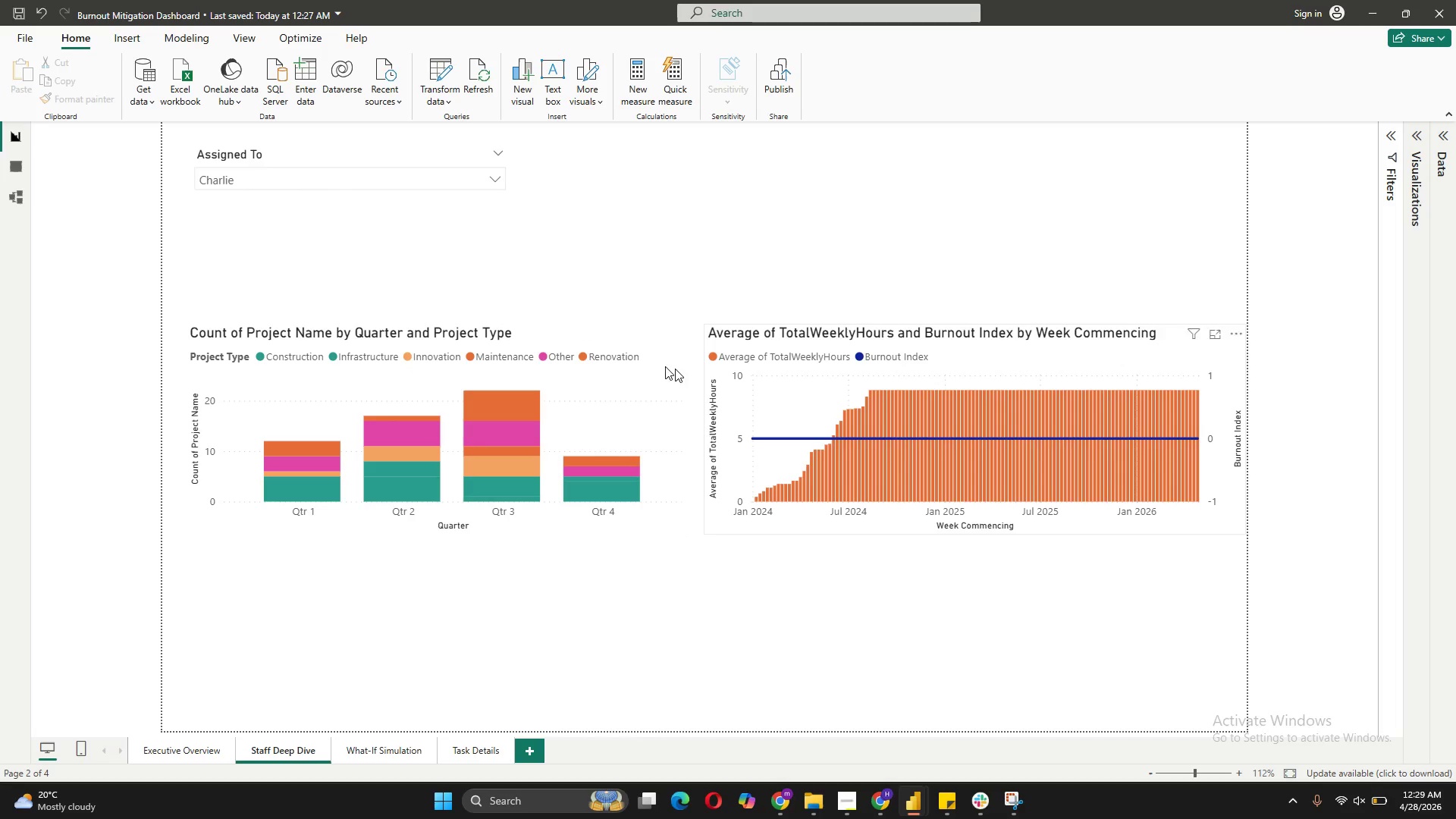 
left_click([441, 180])
 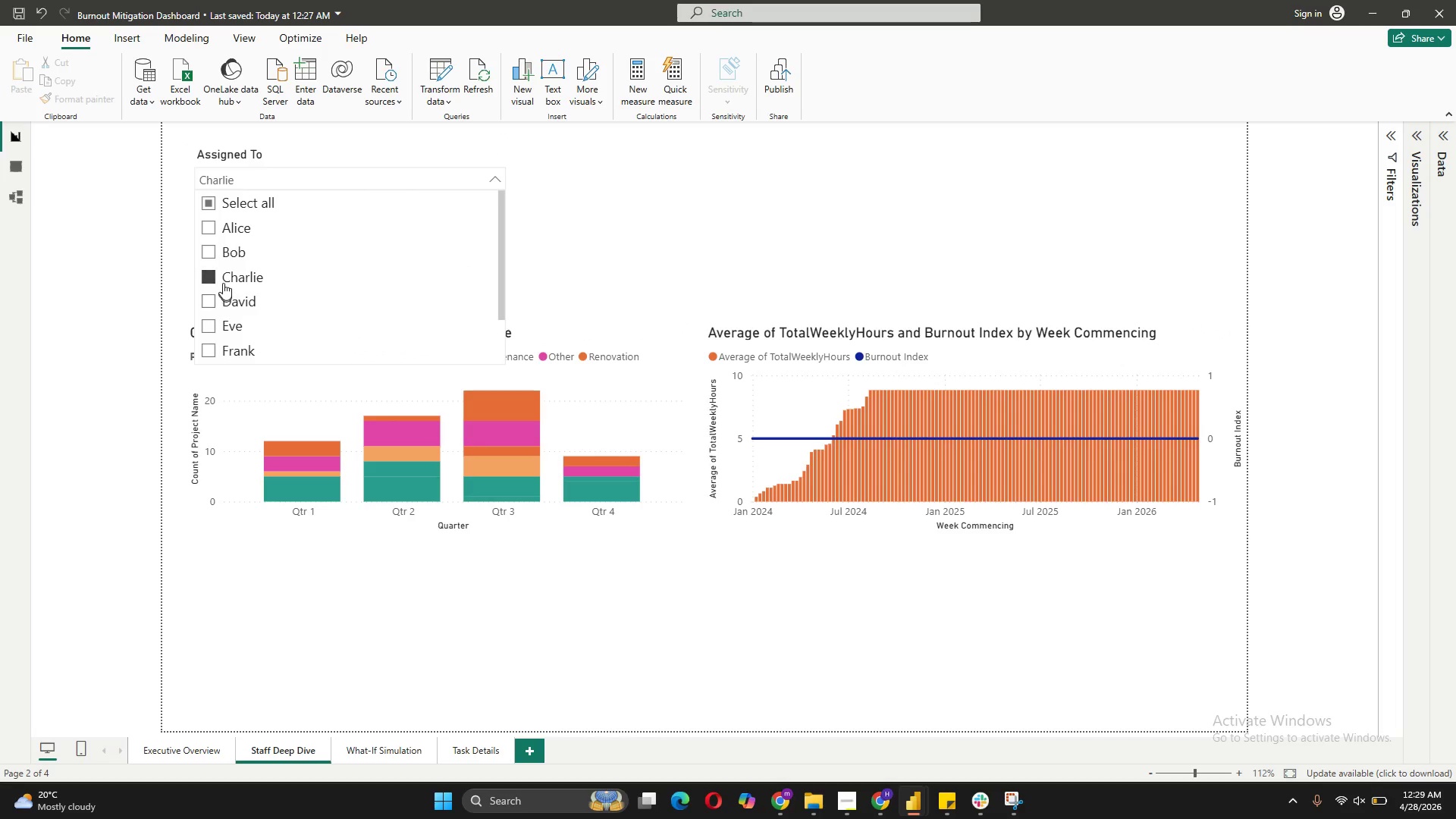 
right_click([224, 276])
 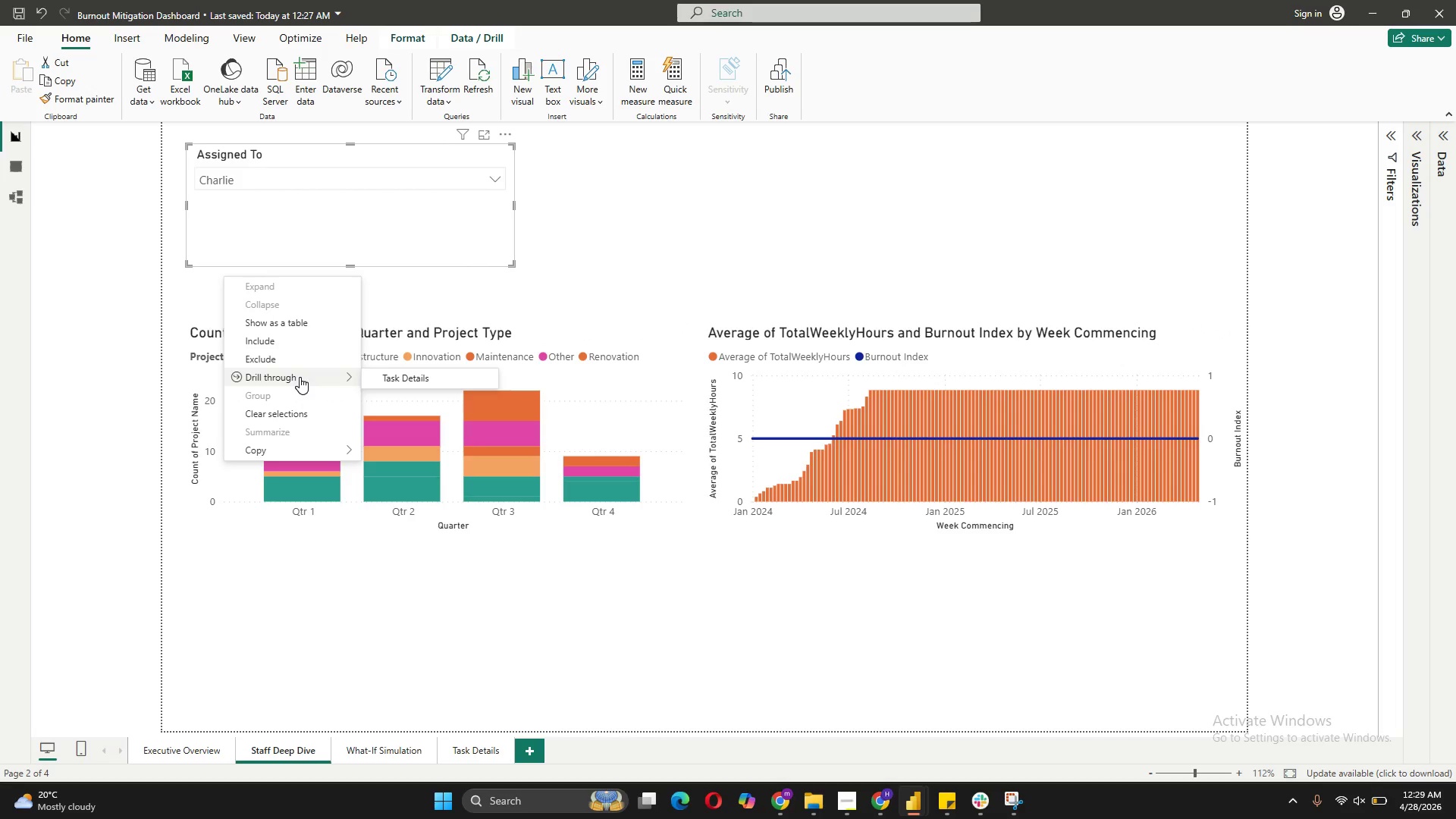 
left_click([425, 382])
 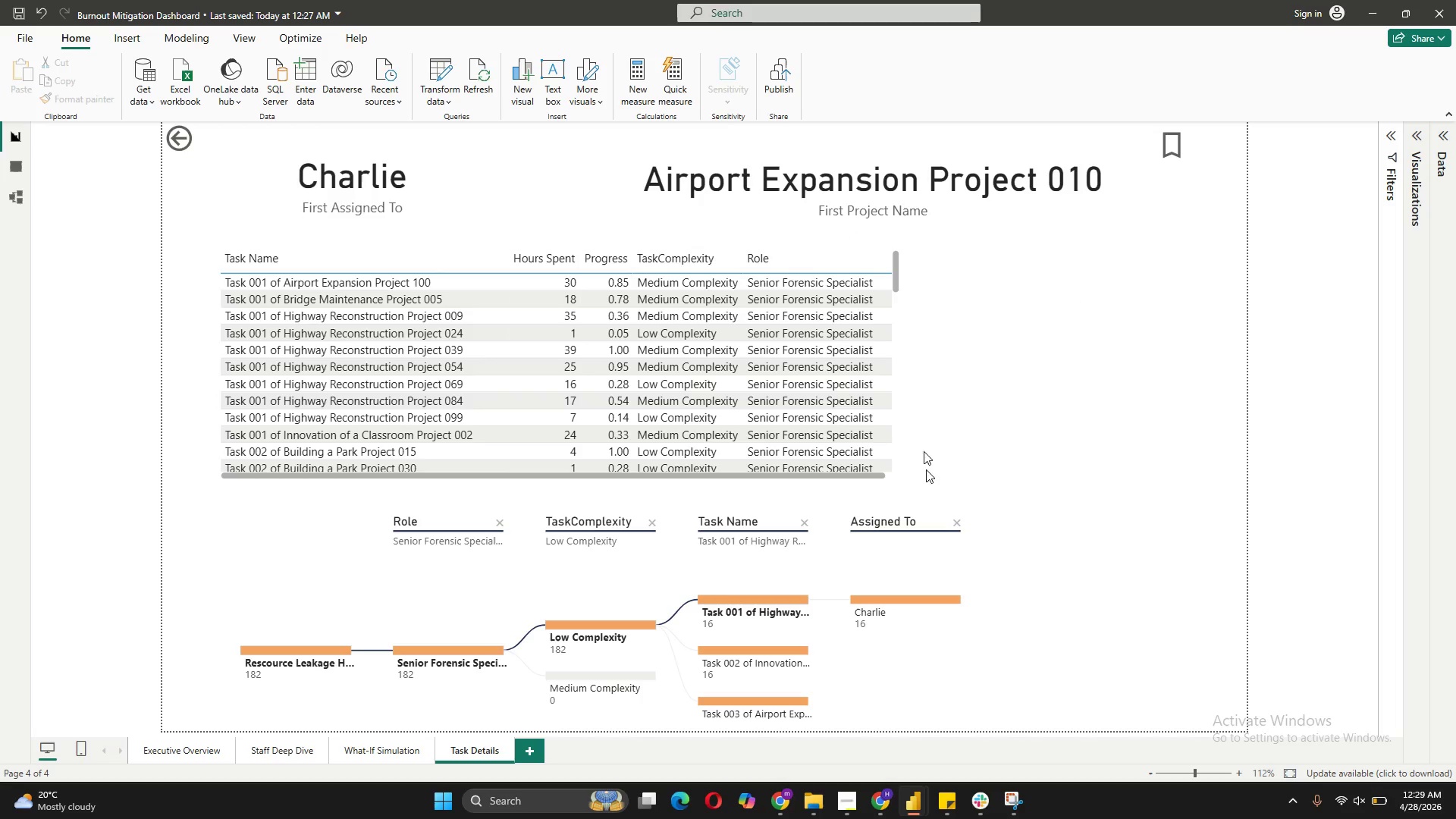 
wait(6.08)
 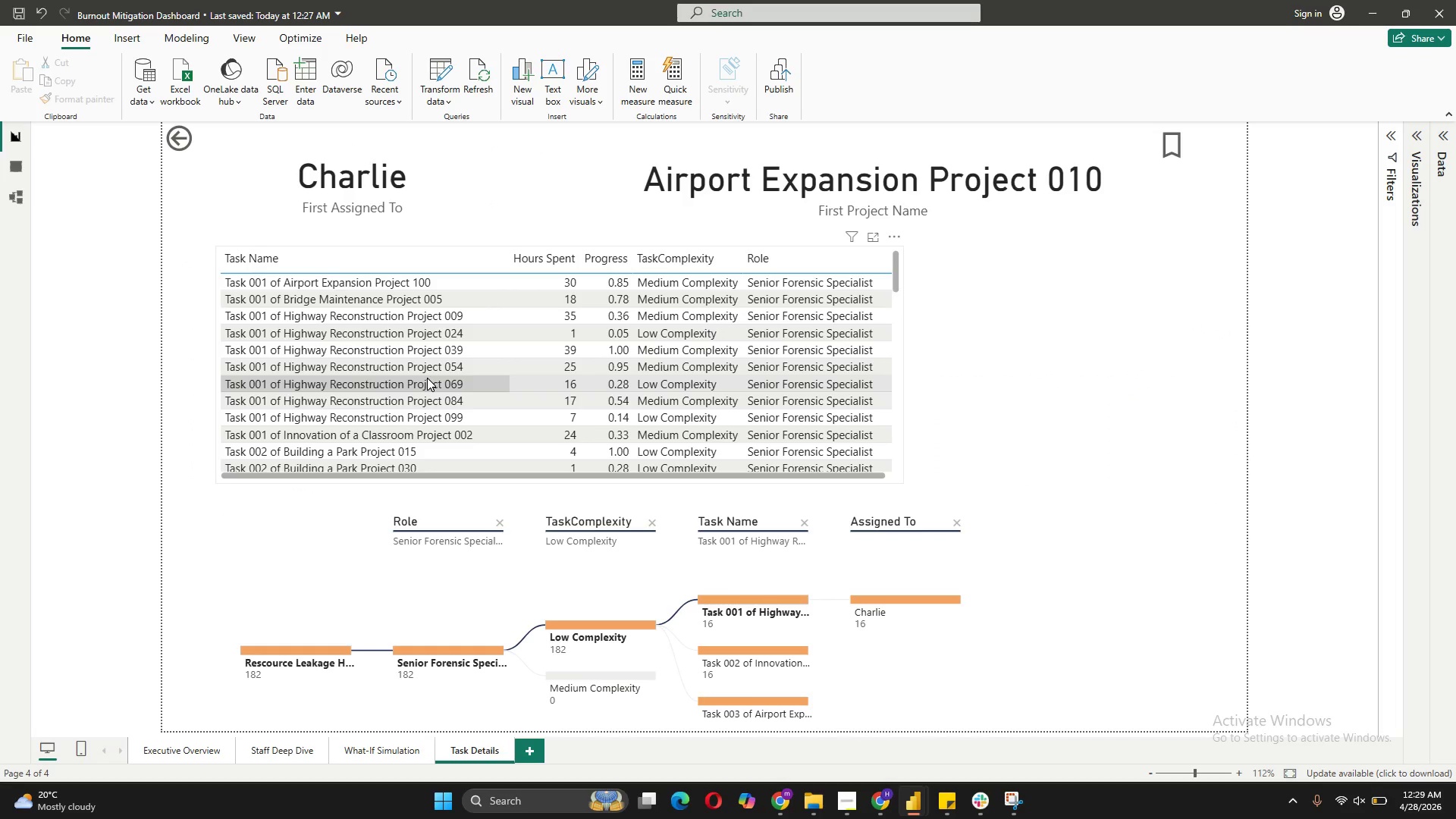 
left_click([322, 302])
 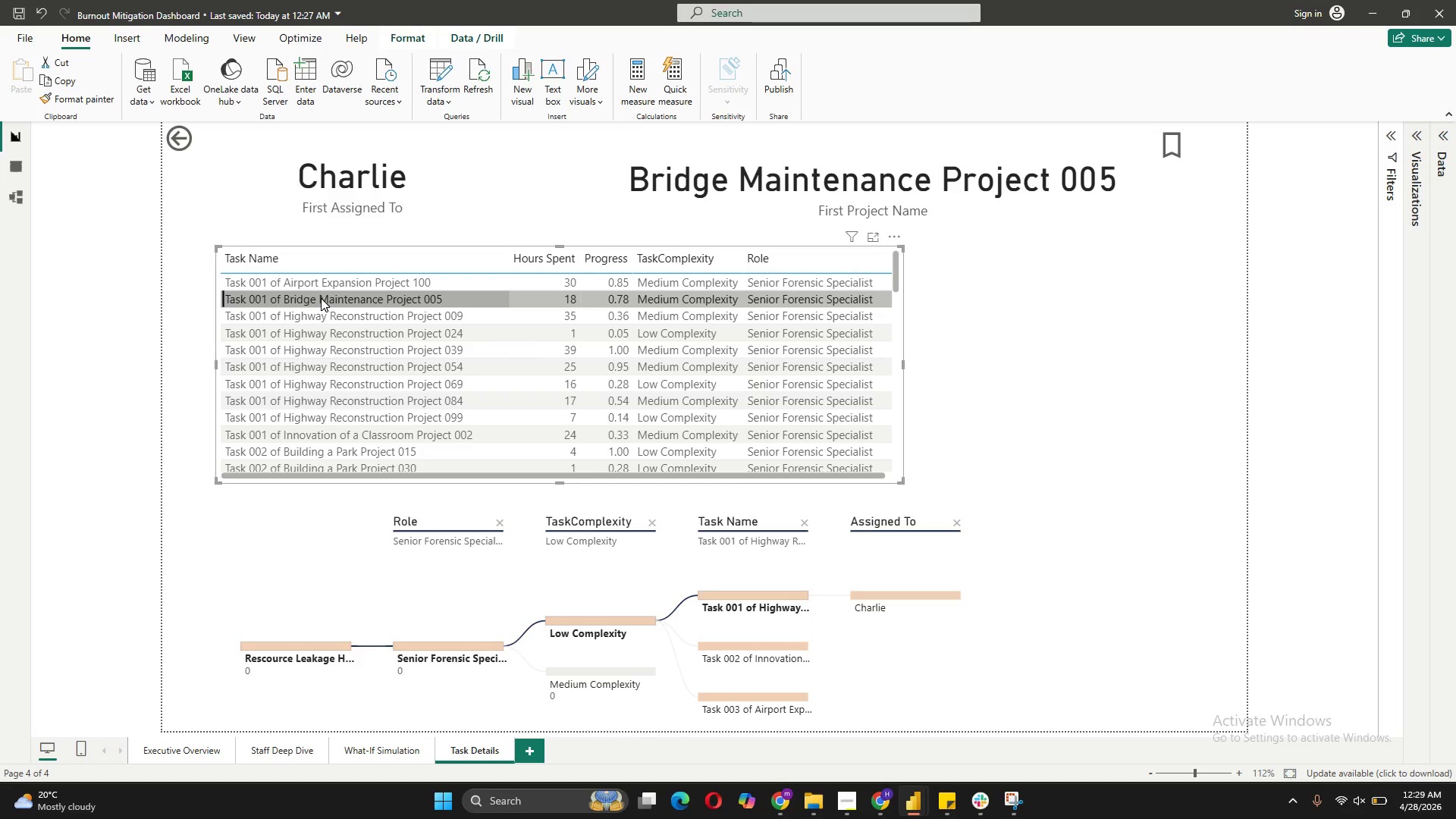 
left_click([322, 315])
 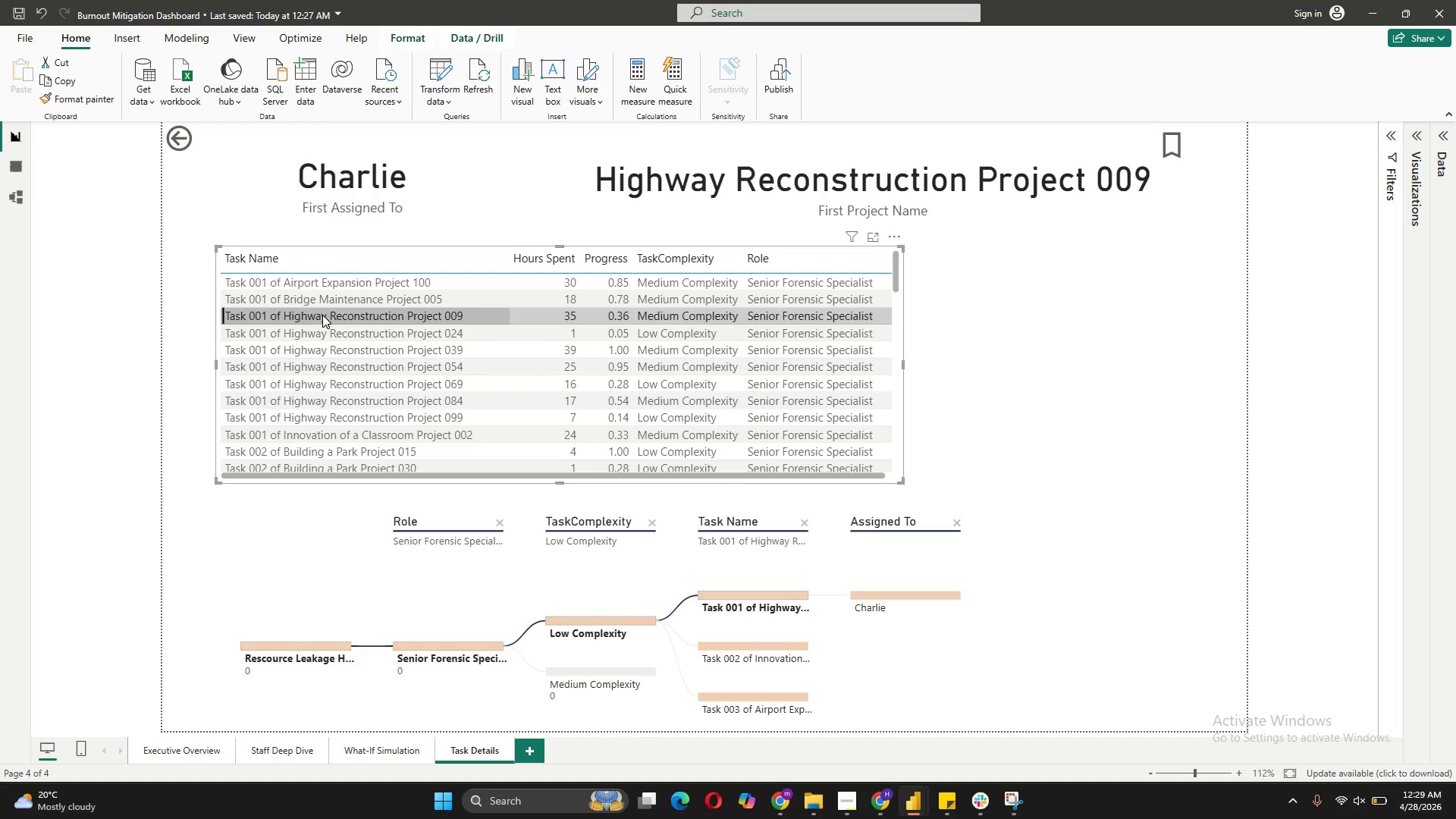 
left_click([340, 359])
 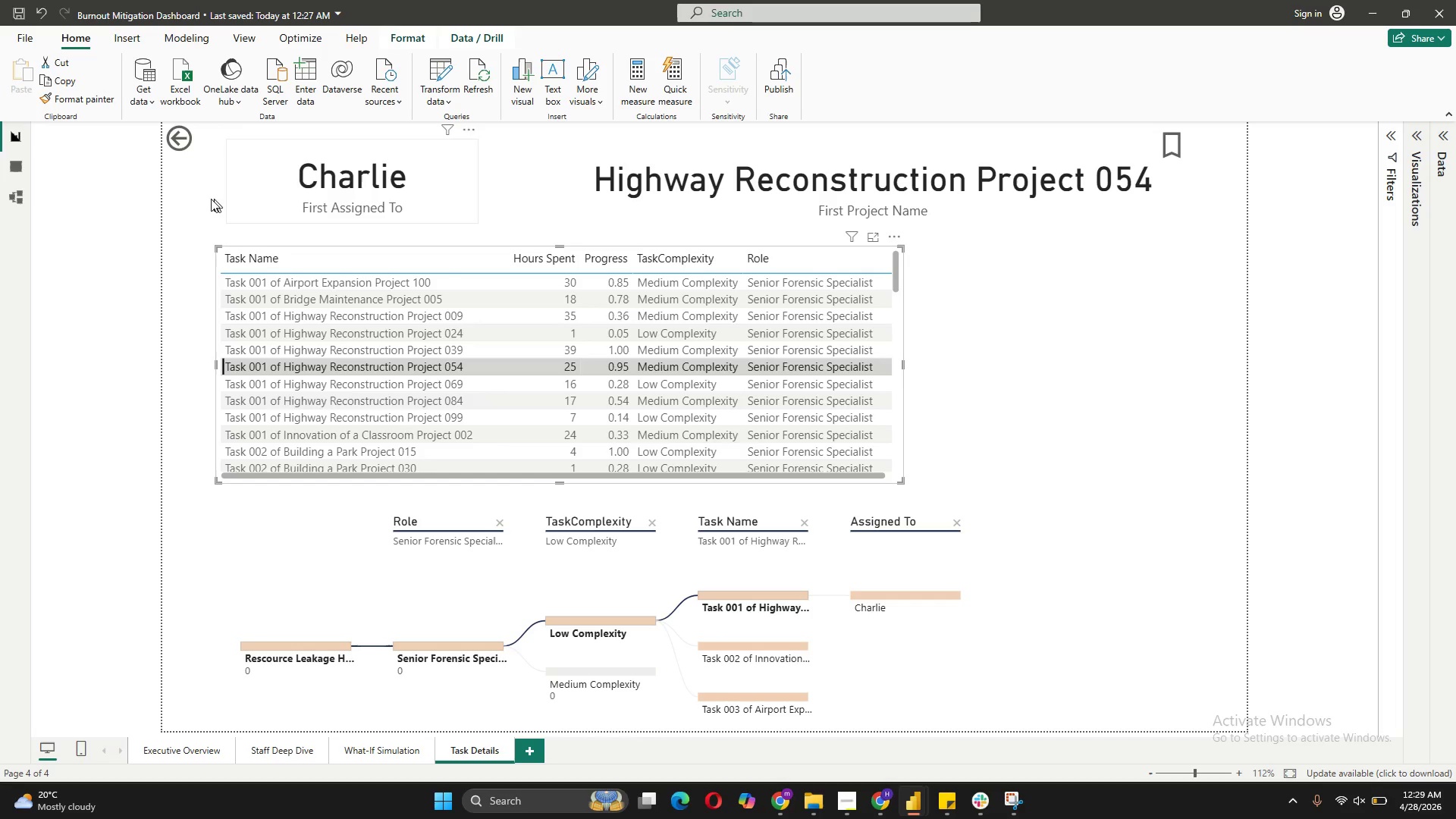 
hold_key(key=ControlLeft, duration=0.5)
left_click([175, 130])
 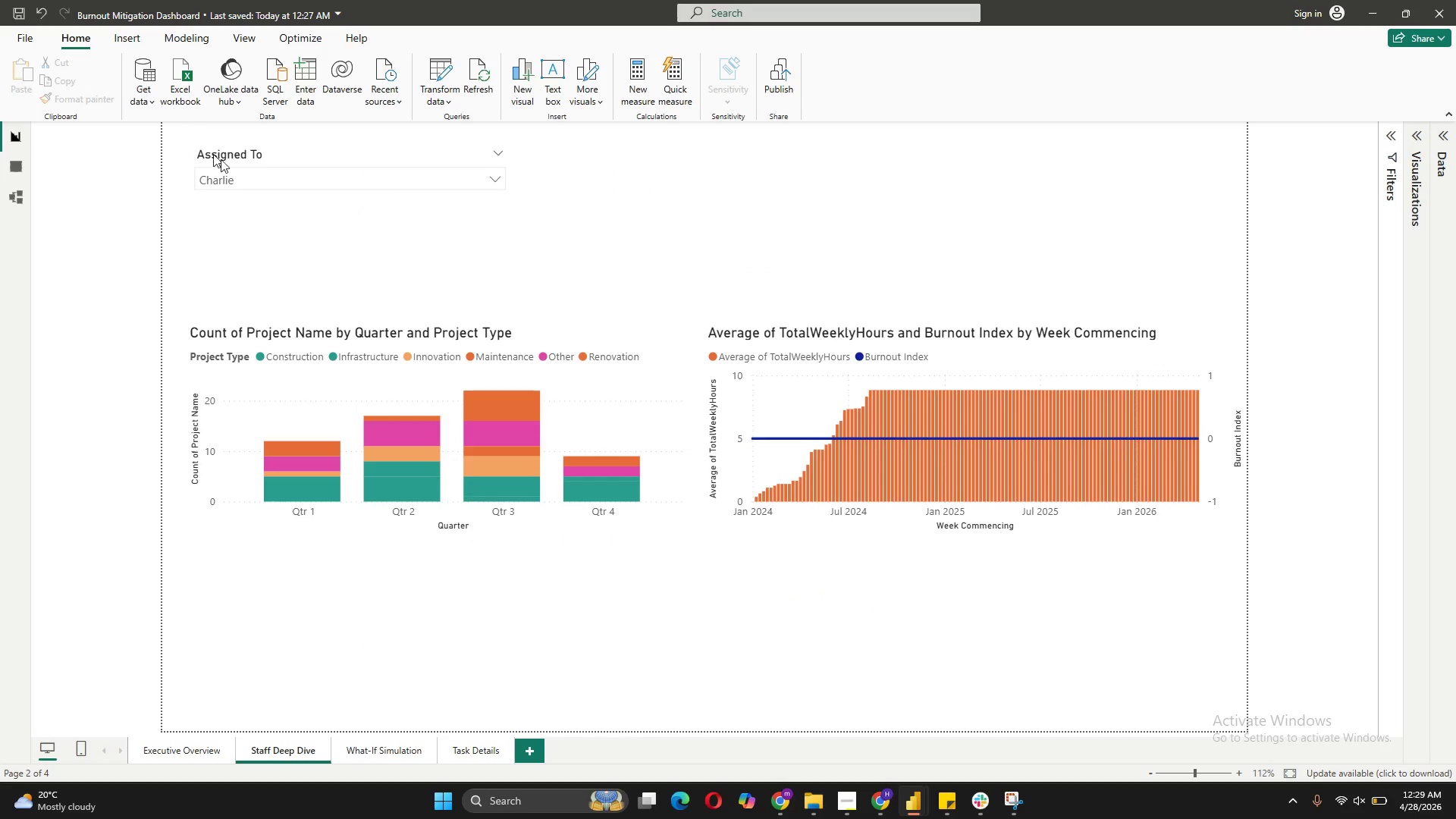 
left_click([313, 190])
 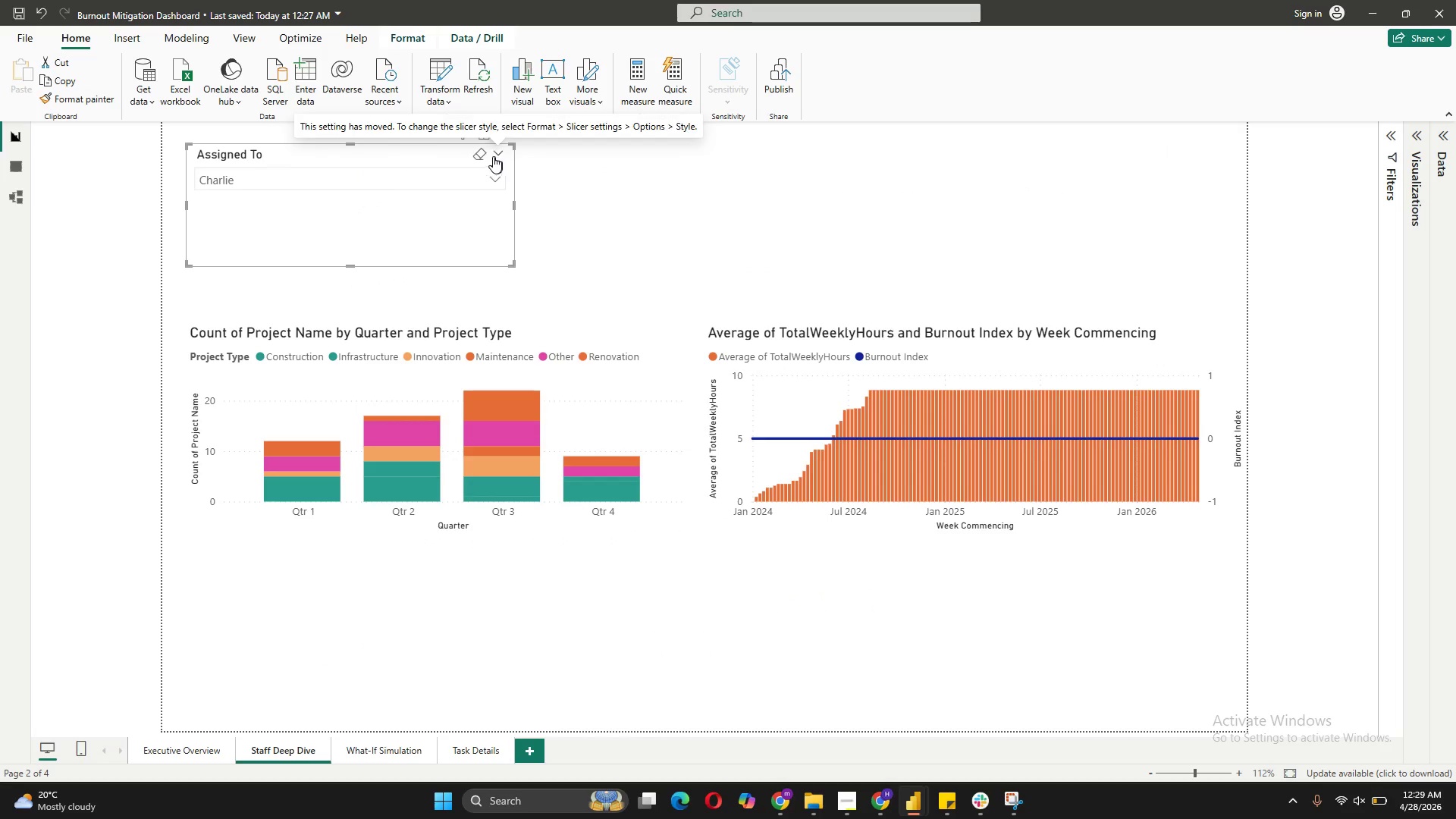 
left_click([488, 155])
 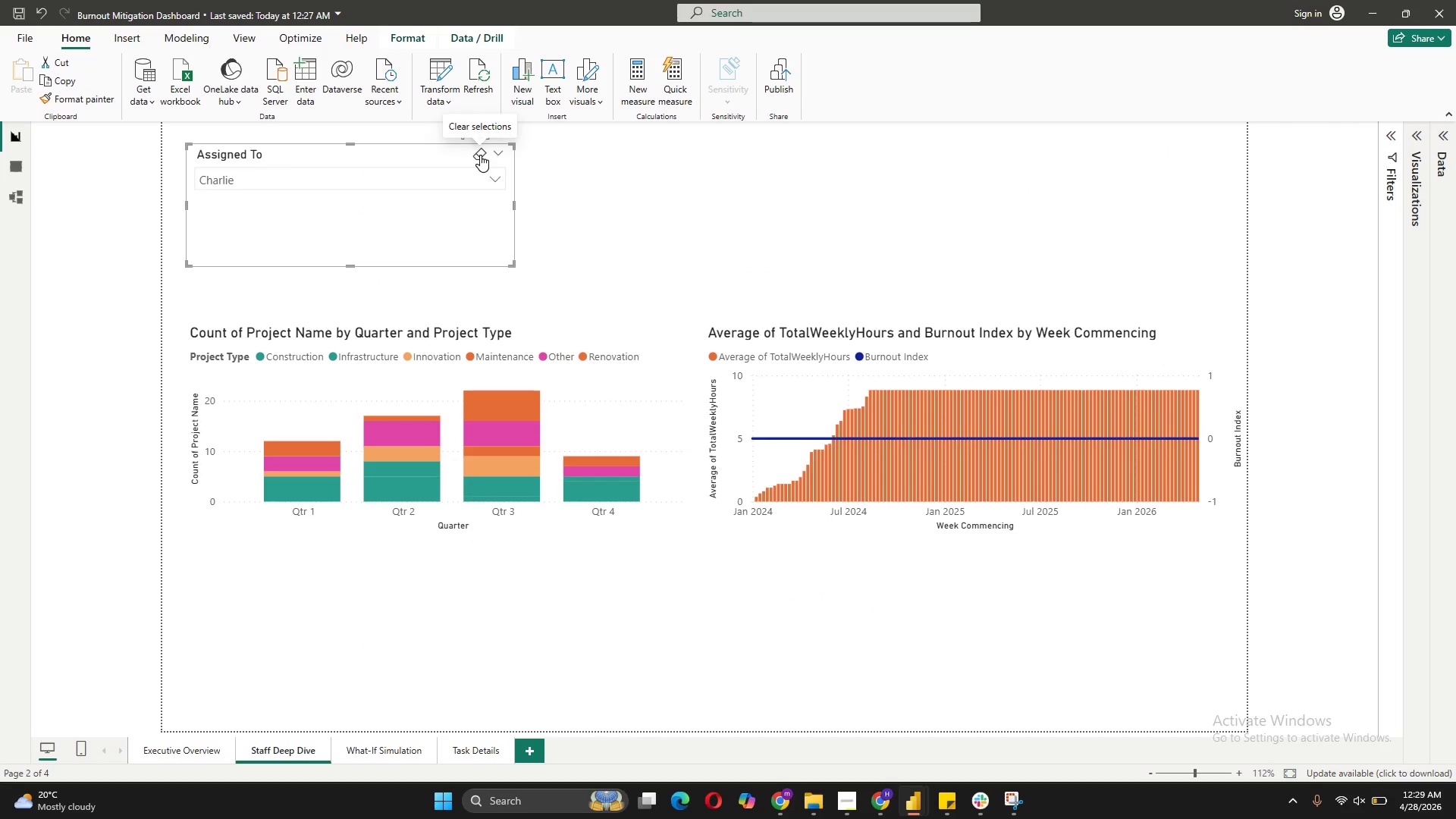 
left_click([480, 155])
 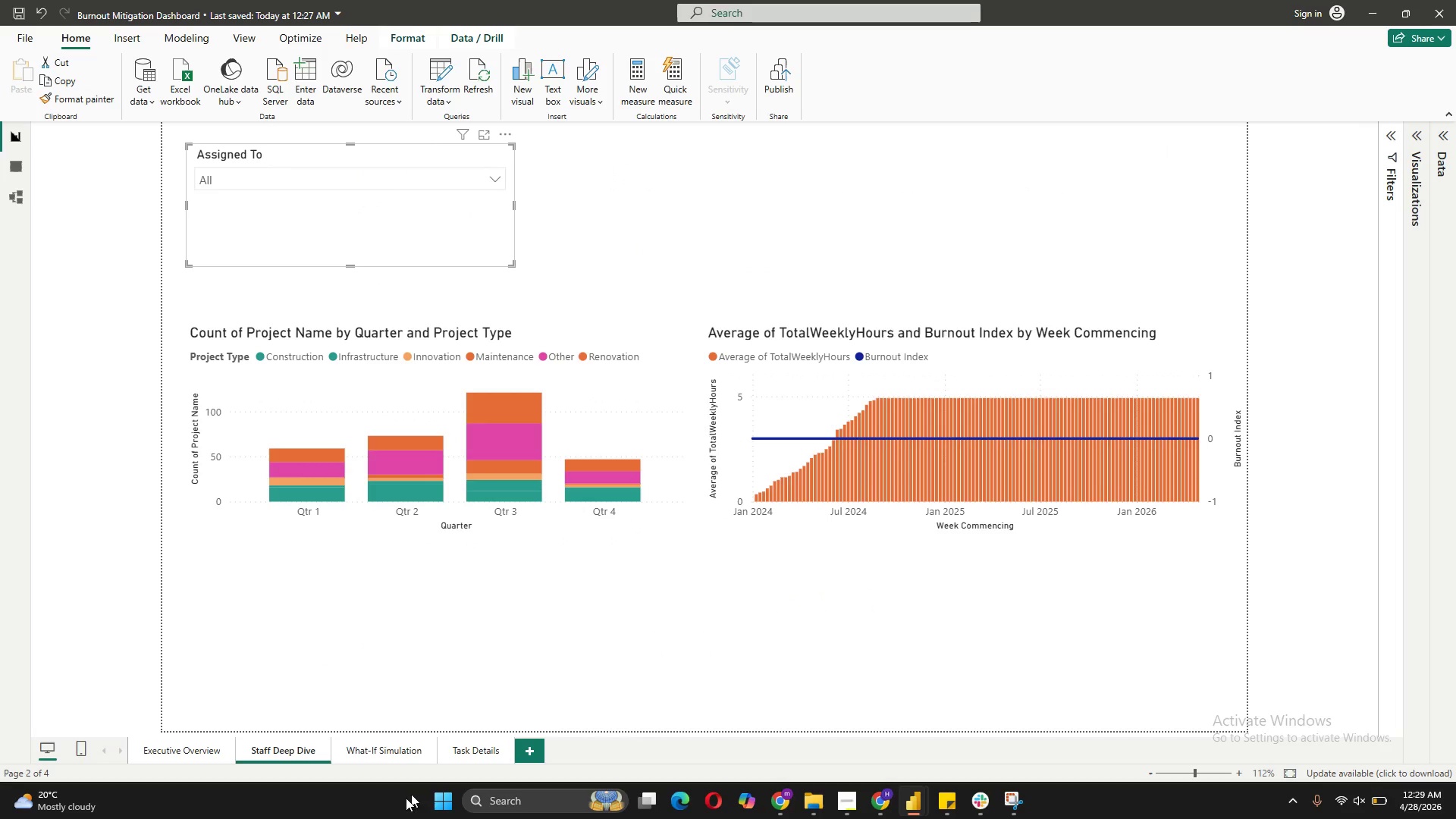 
left_click([354, 748])
 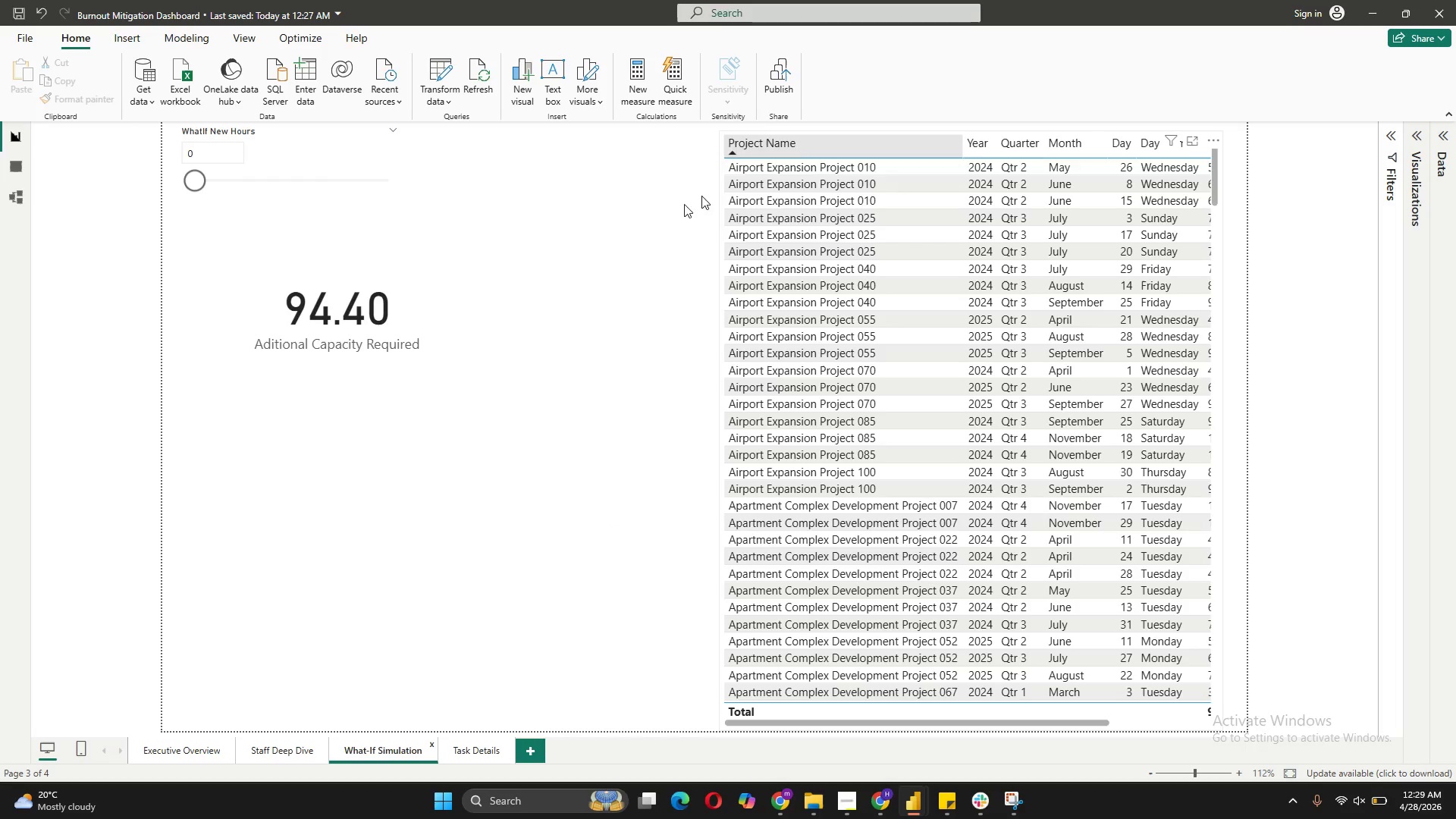 
left_click_drag(start_coordinate=[206, 180], to_coordinate=[221, 180])
 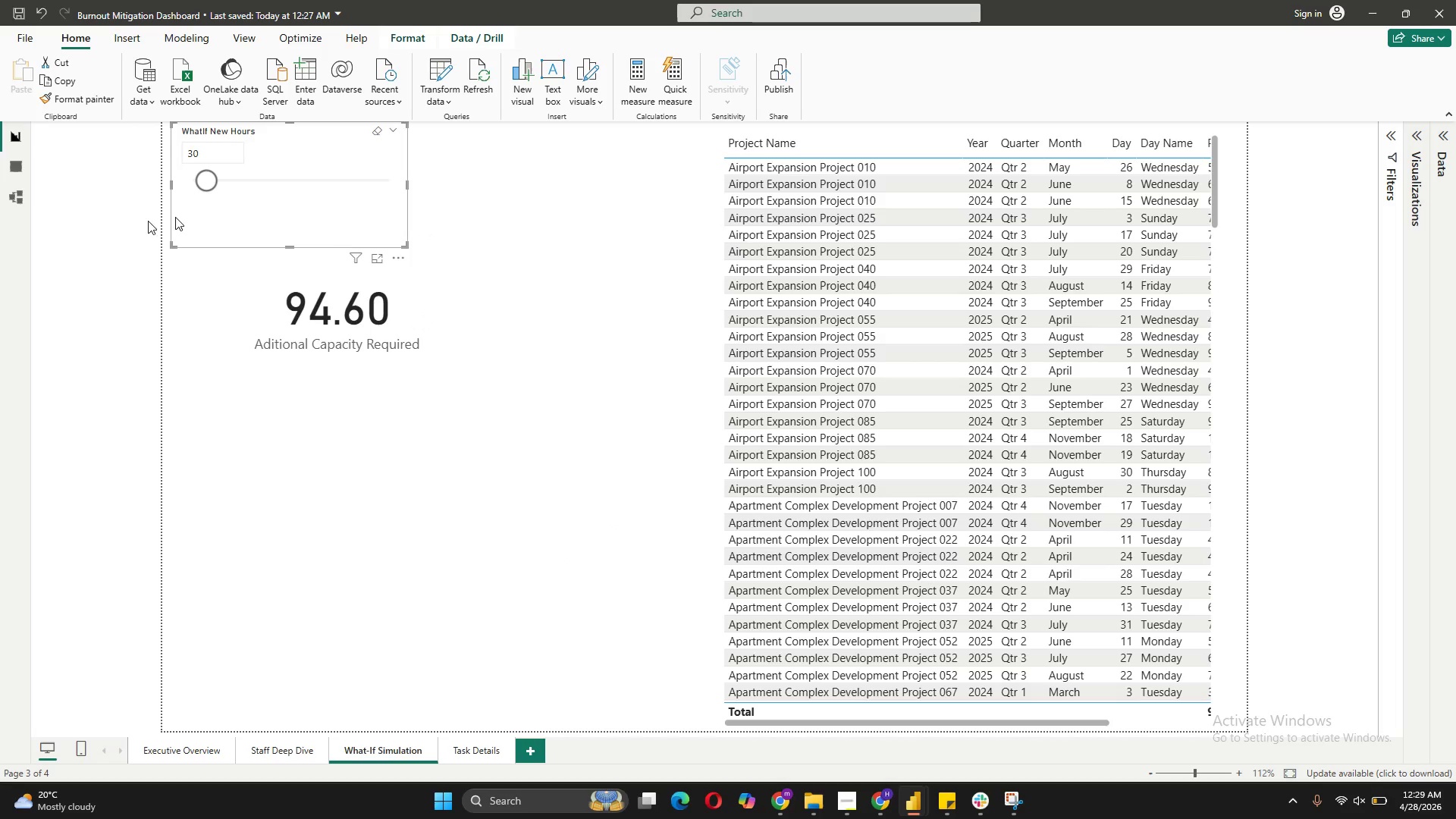 
left_click_drag(start_coordinate=[205, 184], to_coordinate=[218, 184])
 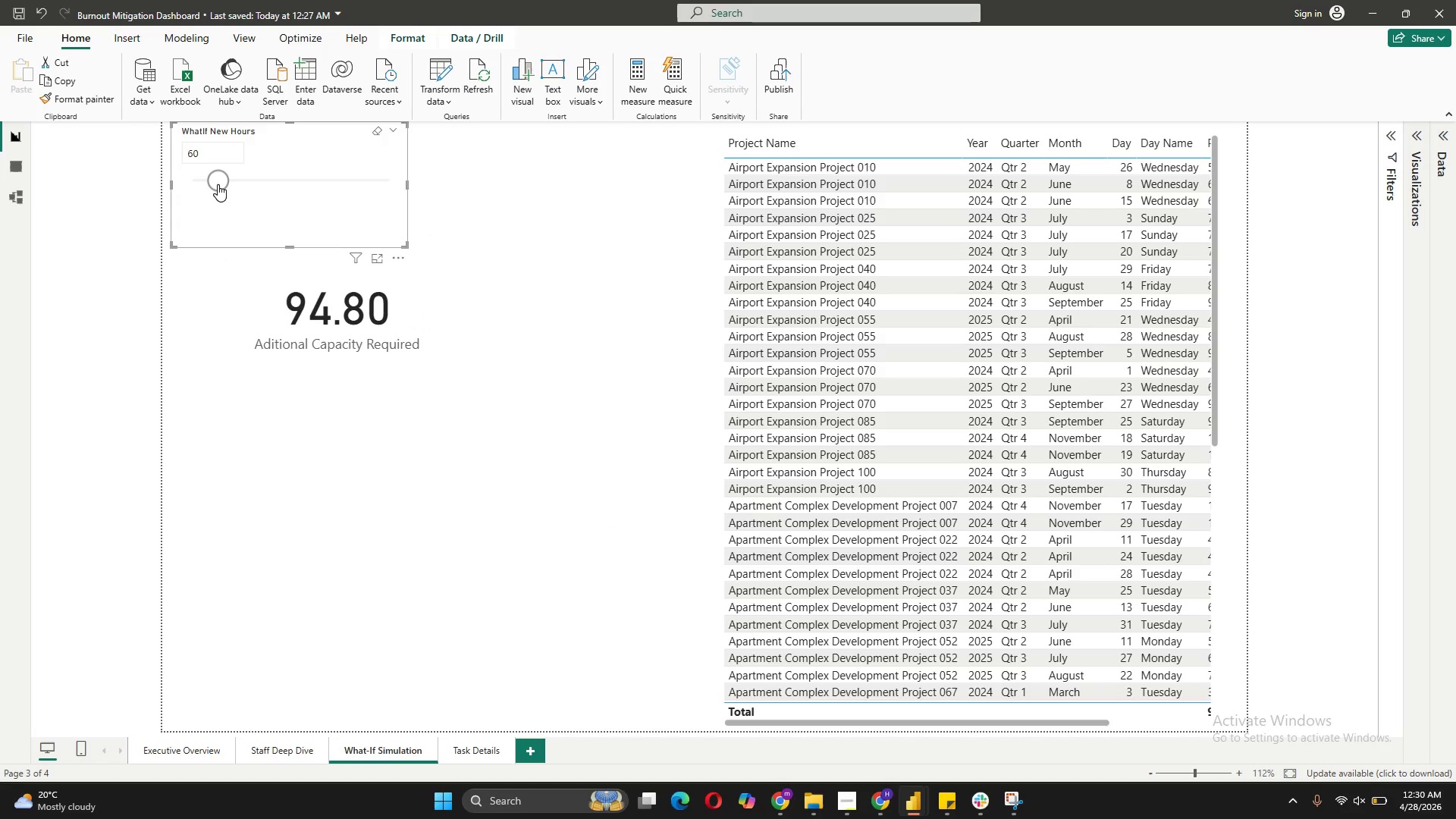 
left_click_drag(start_coordinate=[218, 184], to_coordinate=[282, 183])
 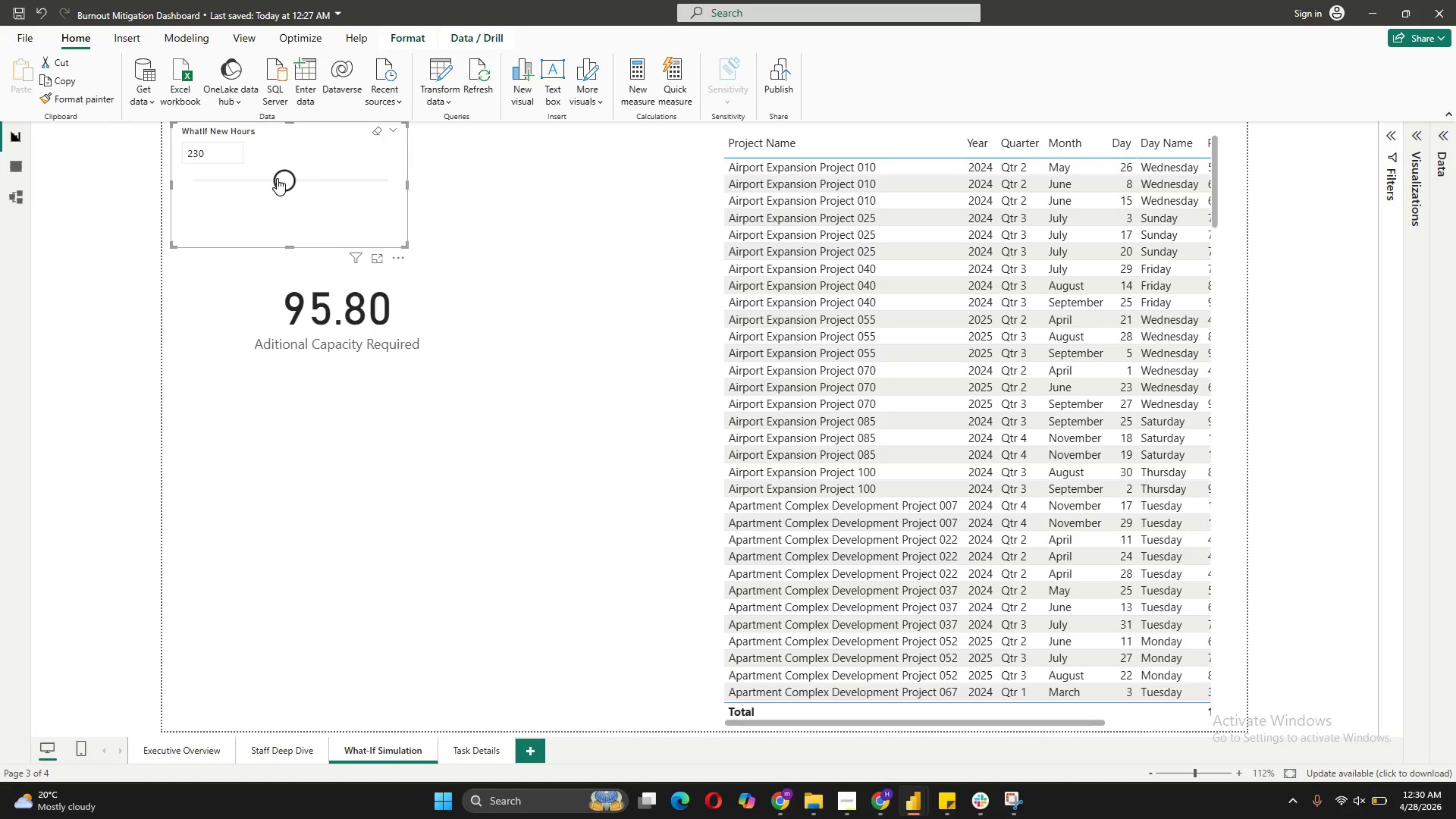 
left_click_drag(start_coordinate=[278, 180], to_coordinate=[302, 177])
 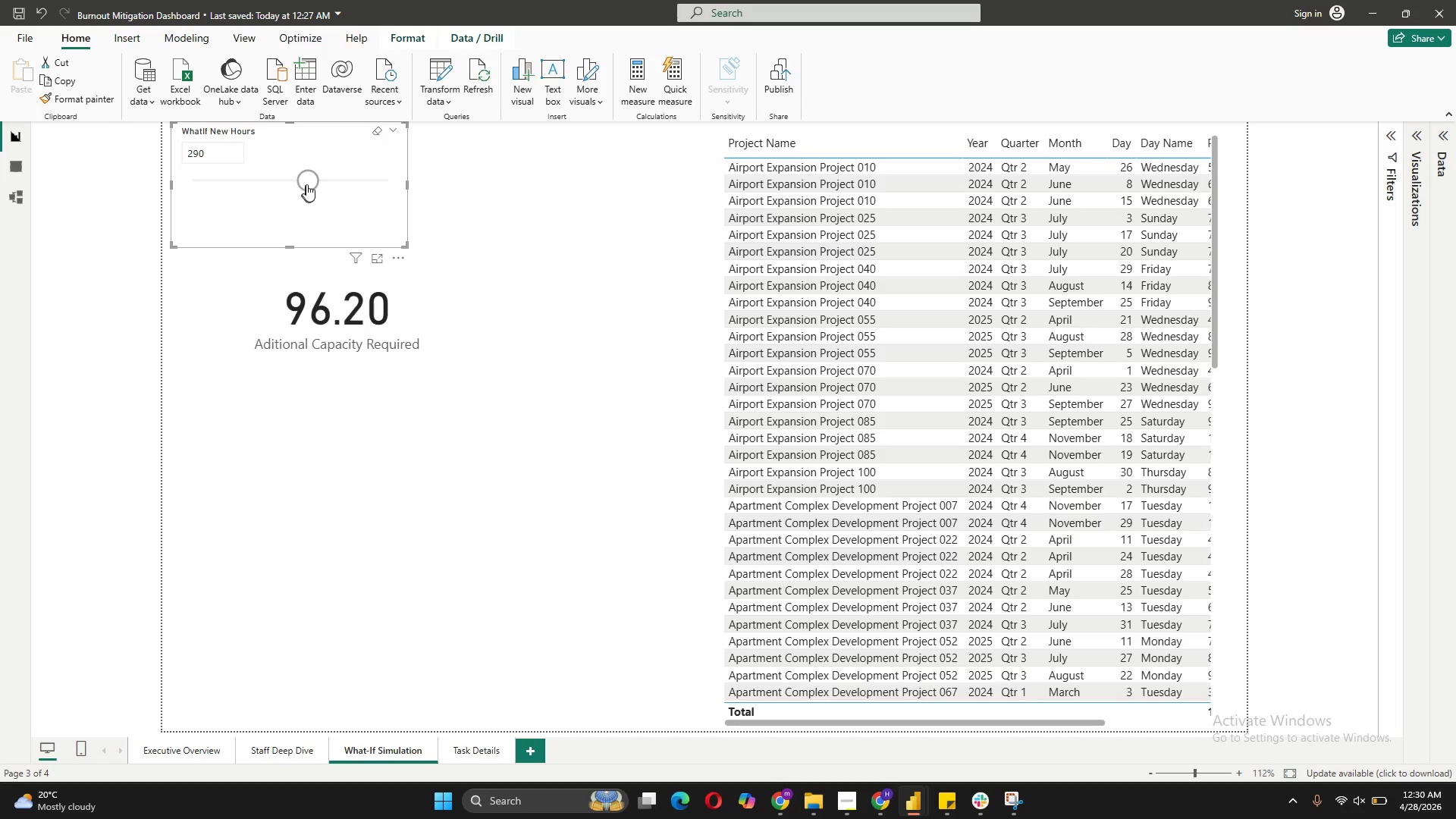 
left_click_drag(start_coordinate=[309, 182], to_coordinate=[346, 178])
 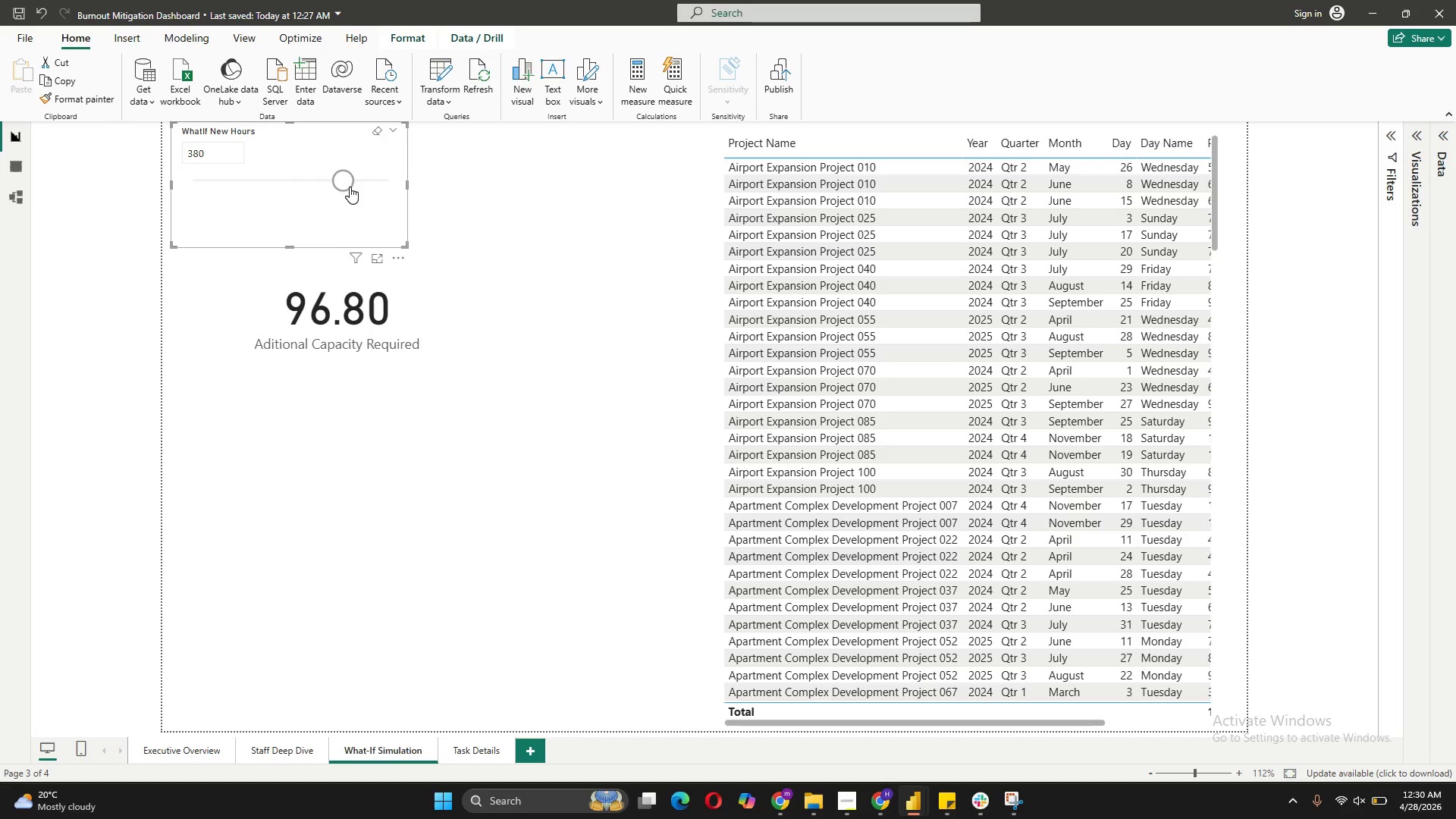 
left_click_drag(start_coordinate=[341, 184], to_coordinate=[397, 191])
 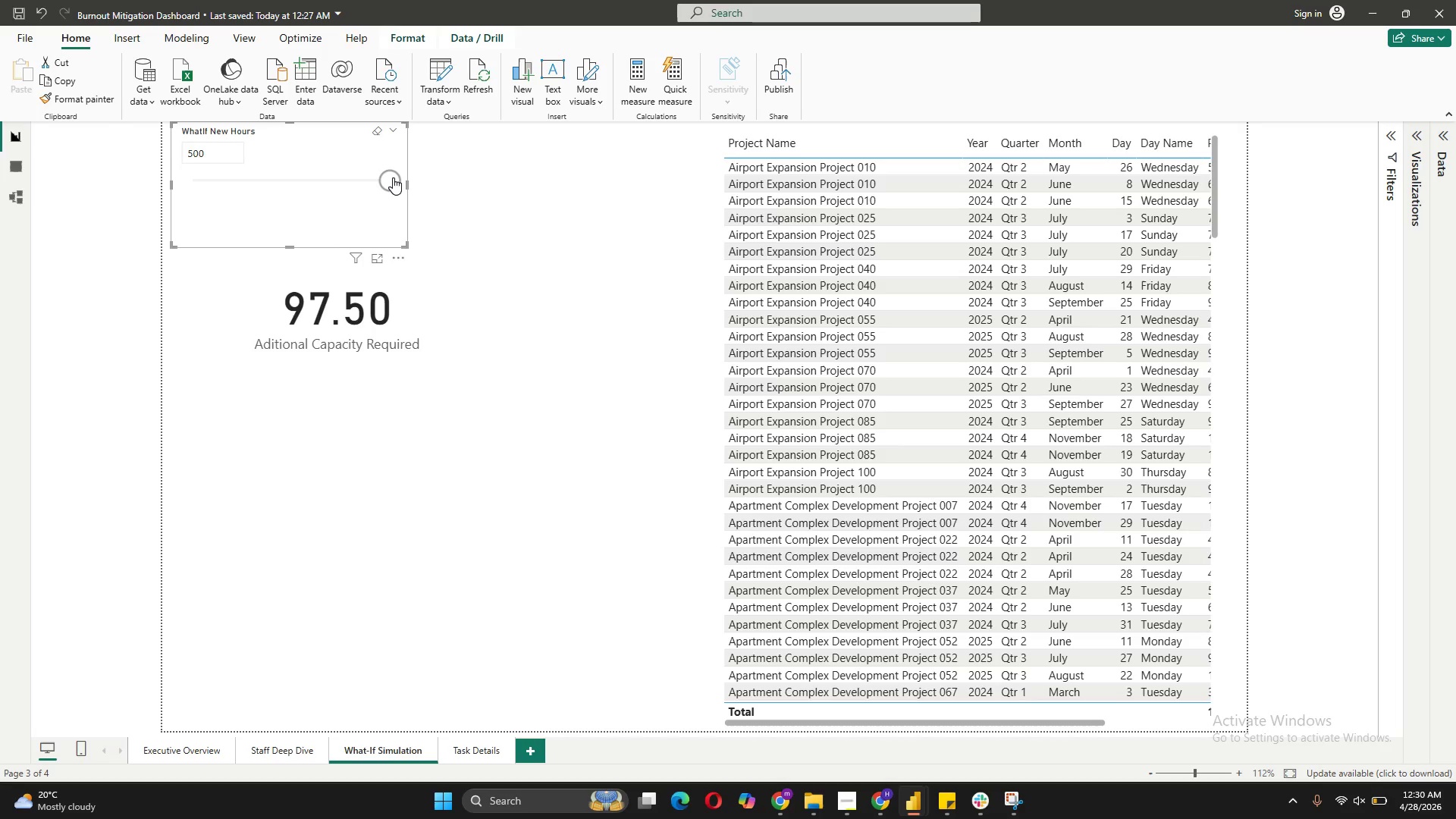 
left_click_drag(start_coordinate=[391, 178], to_coordinate=[155, 187])
 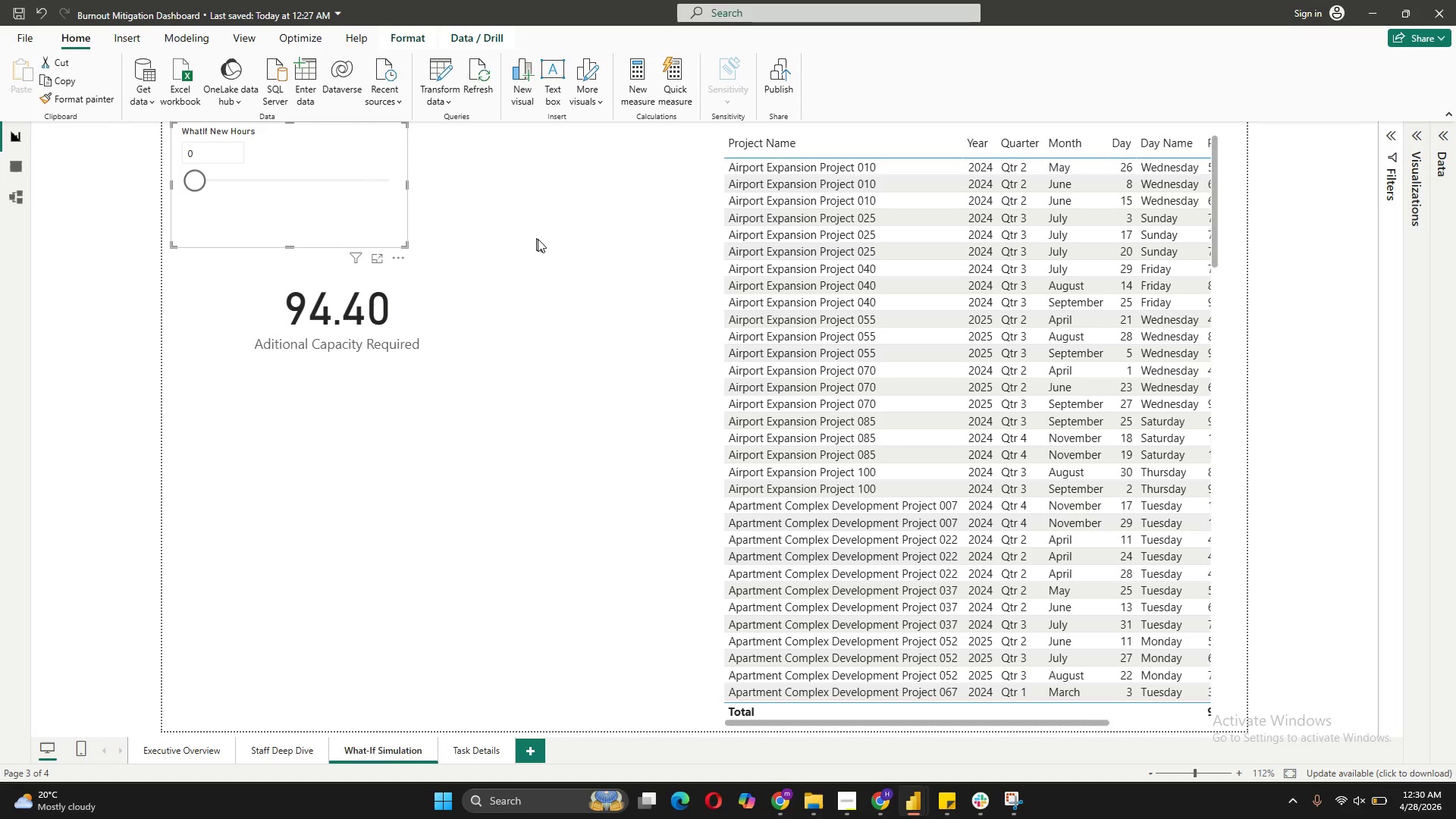 
mouse_move([763, 174])
 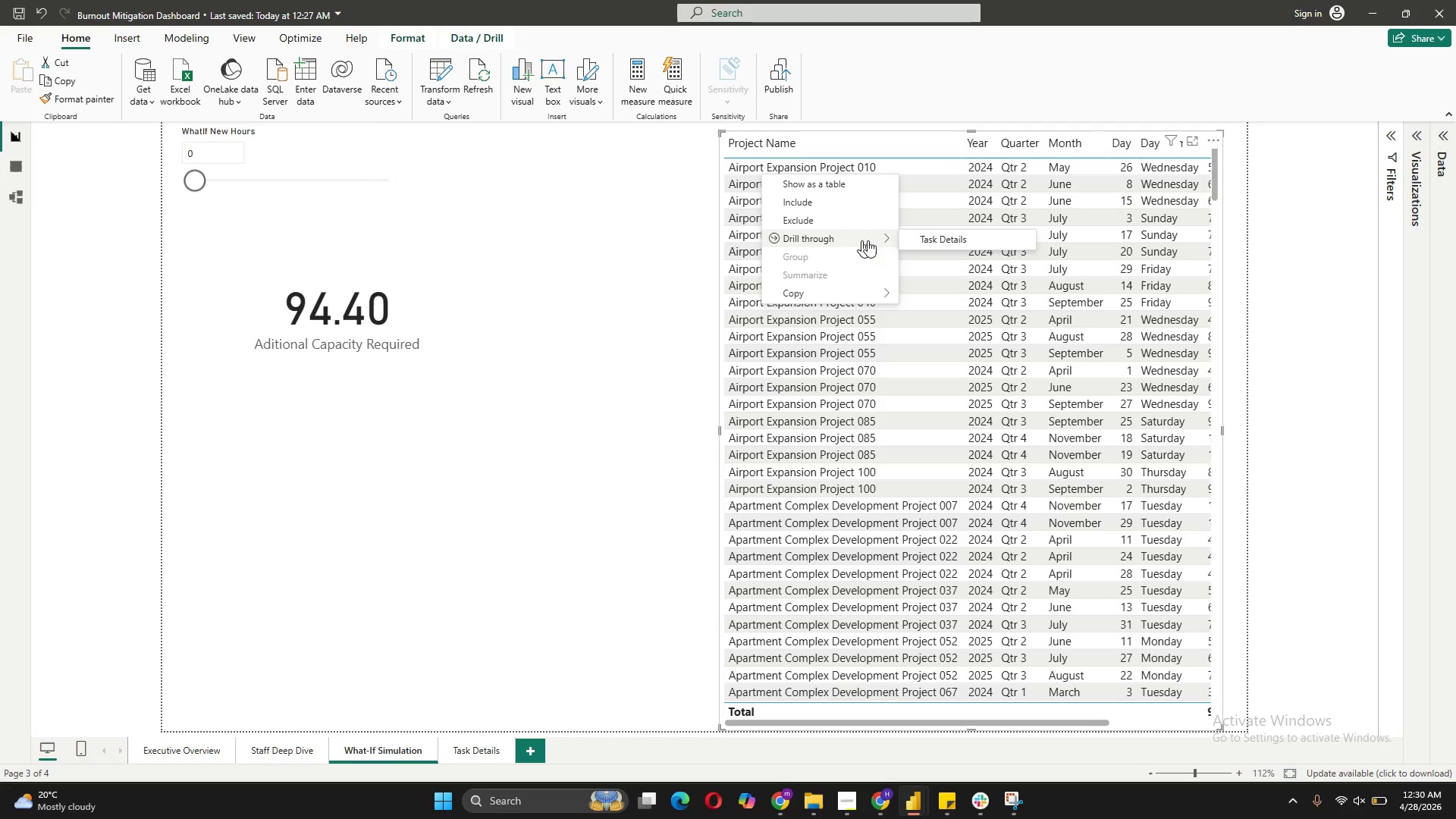 
left_click([940, 240])
 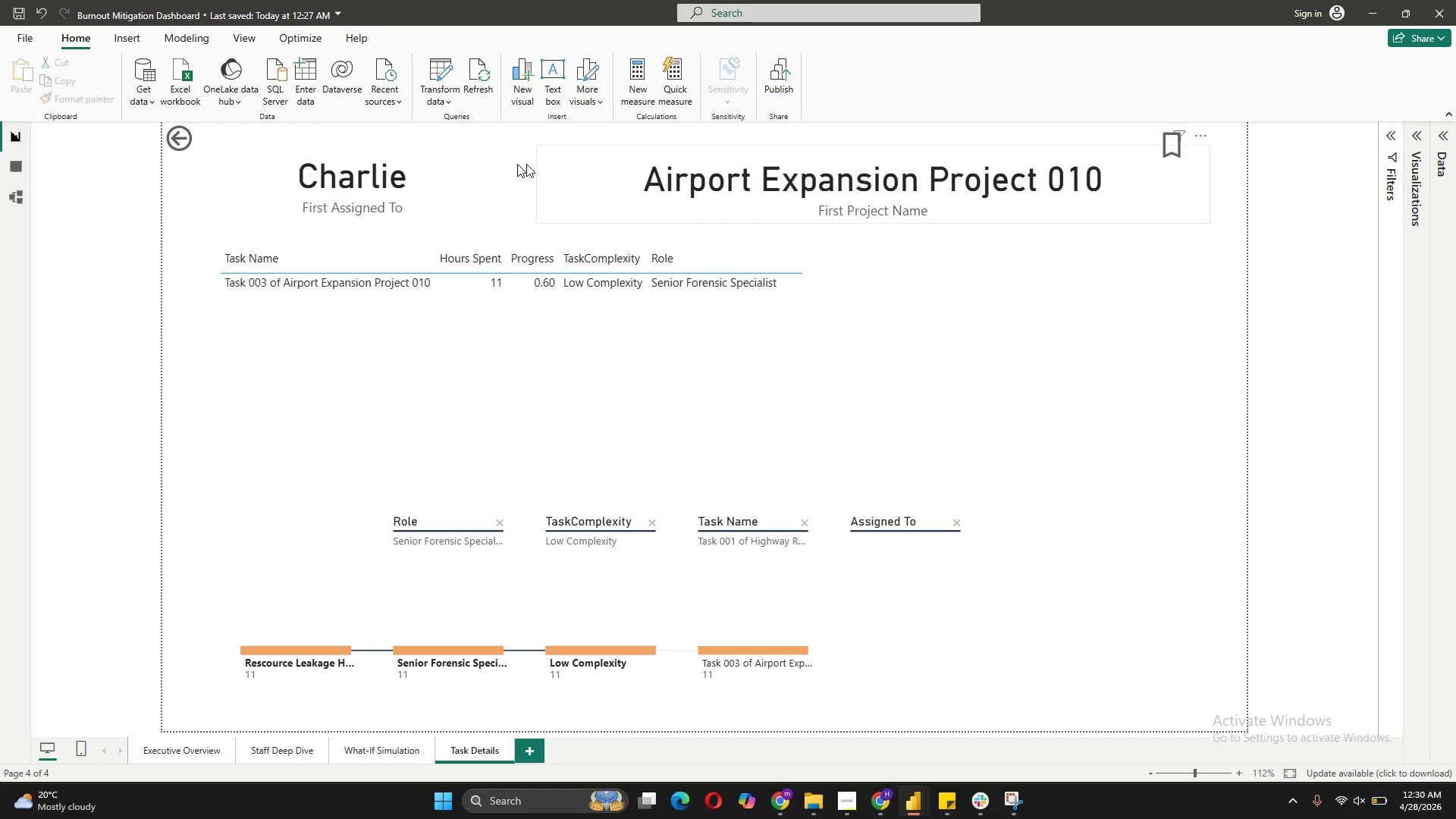 
wait(5.28)
 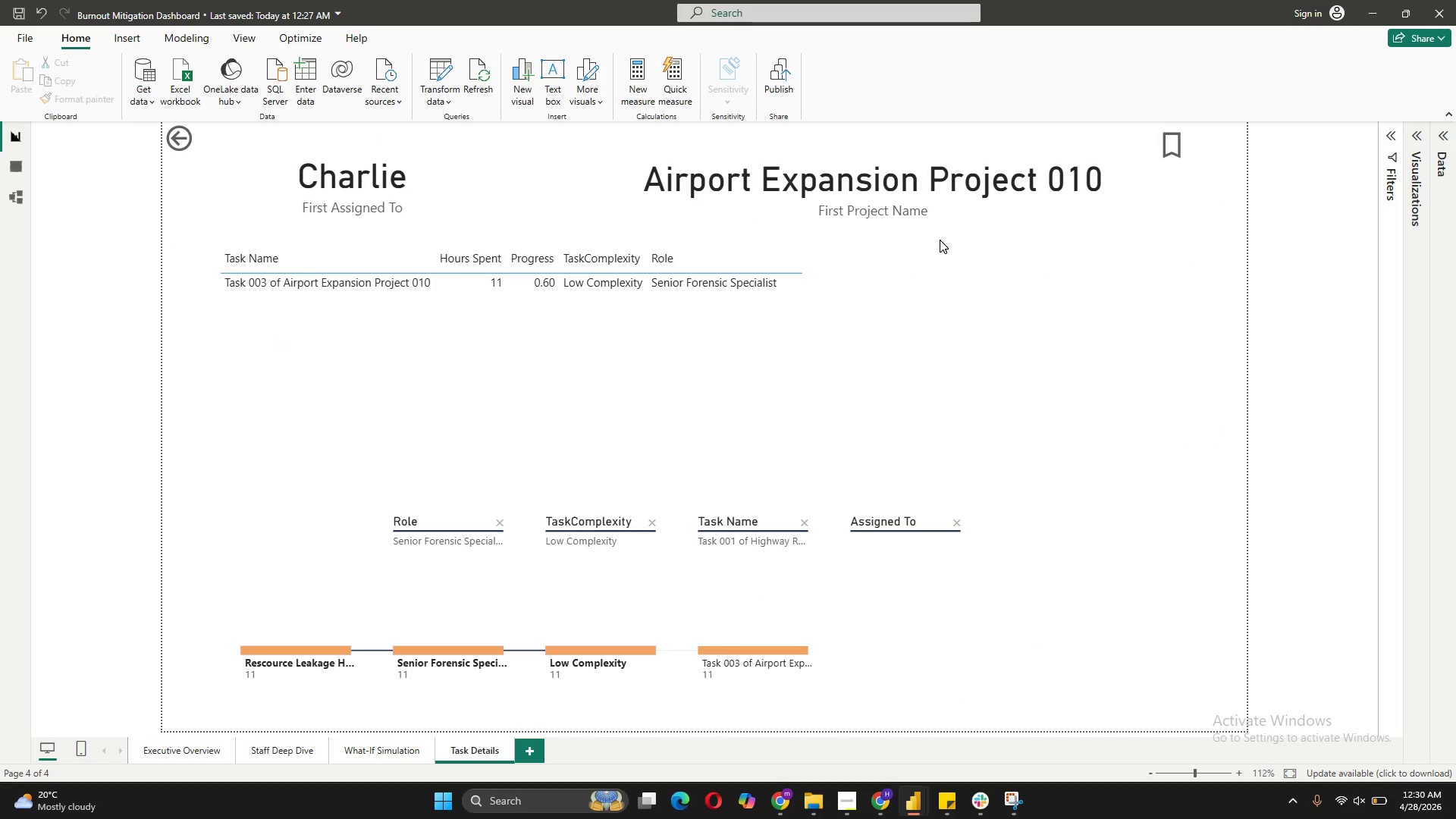 
left_click([453, 187])
 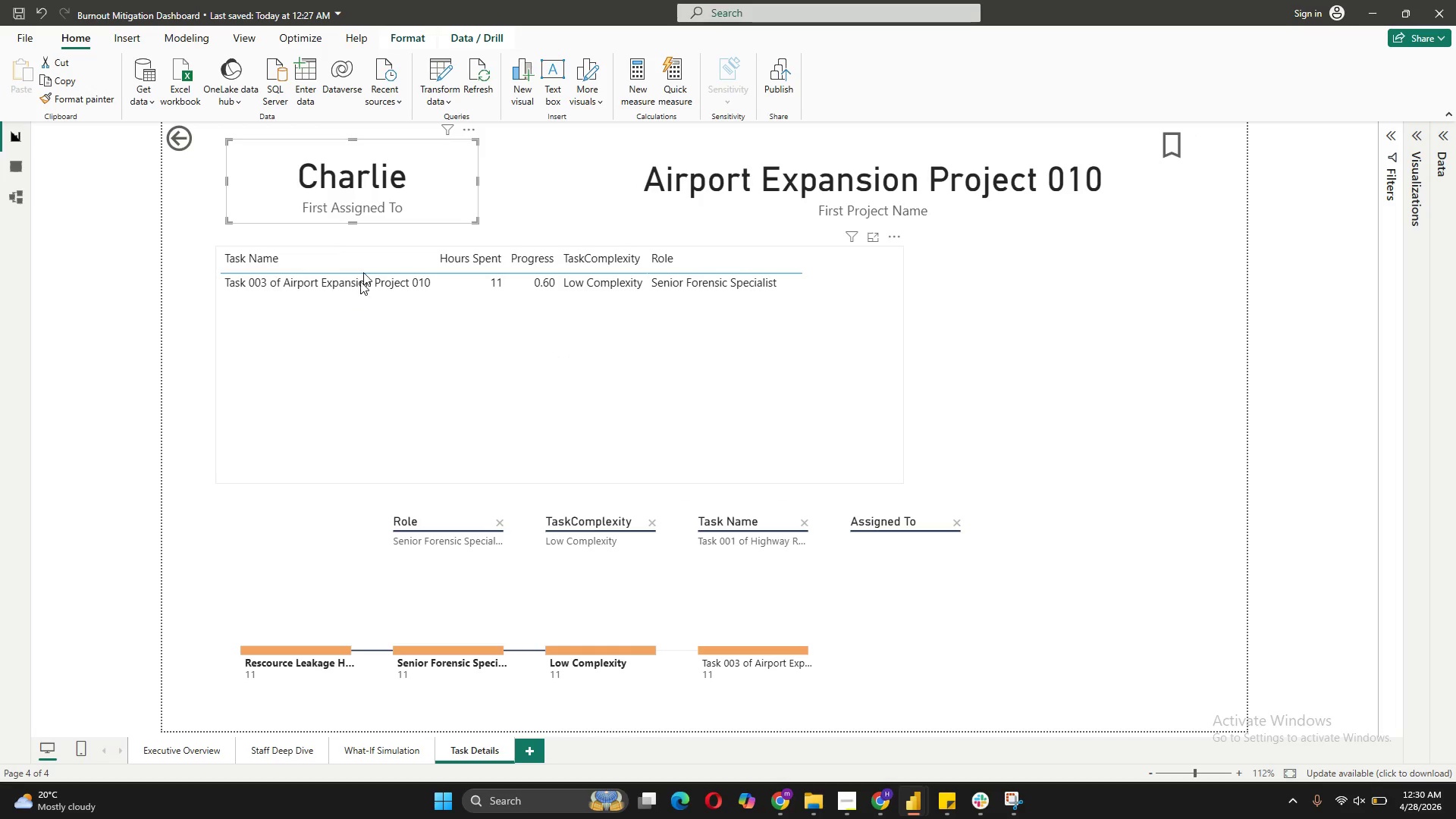 
wait(5.47)
 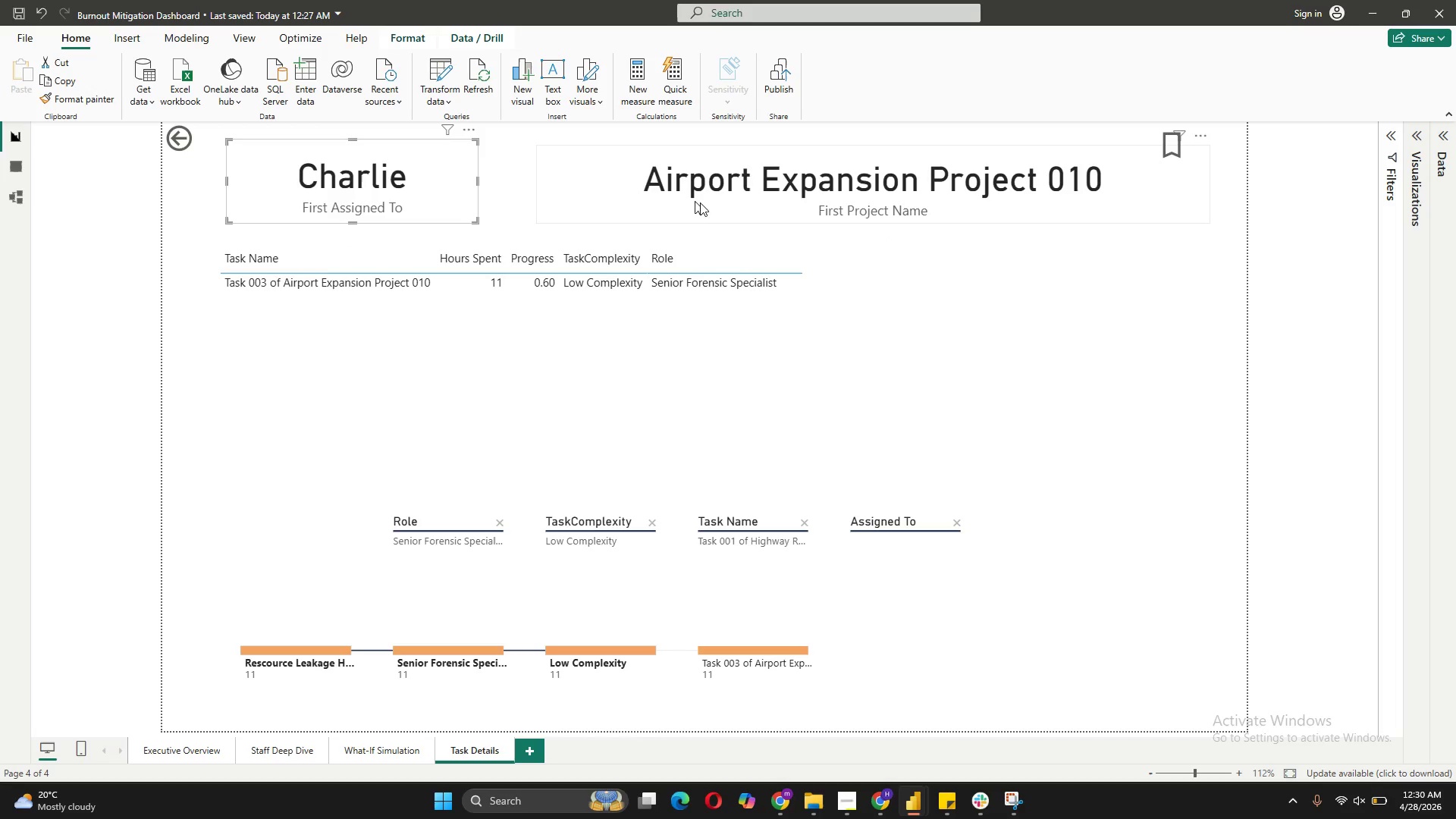 
hold_key(key=ControlLeft, duration=0.73)
left_click([180, 140])
 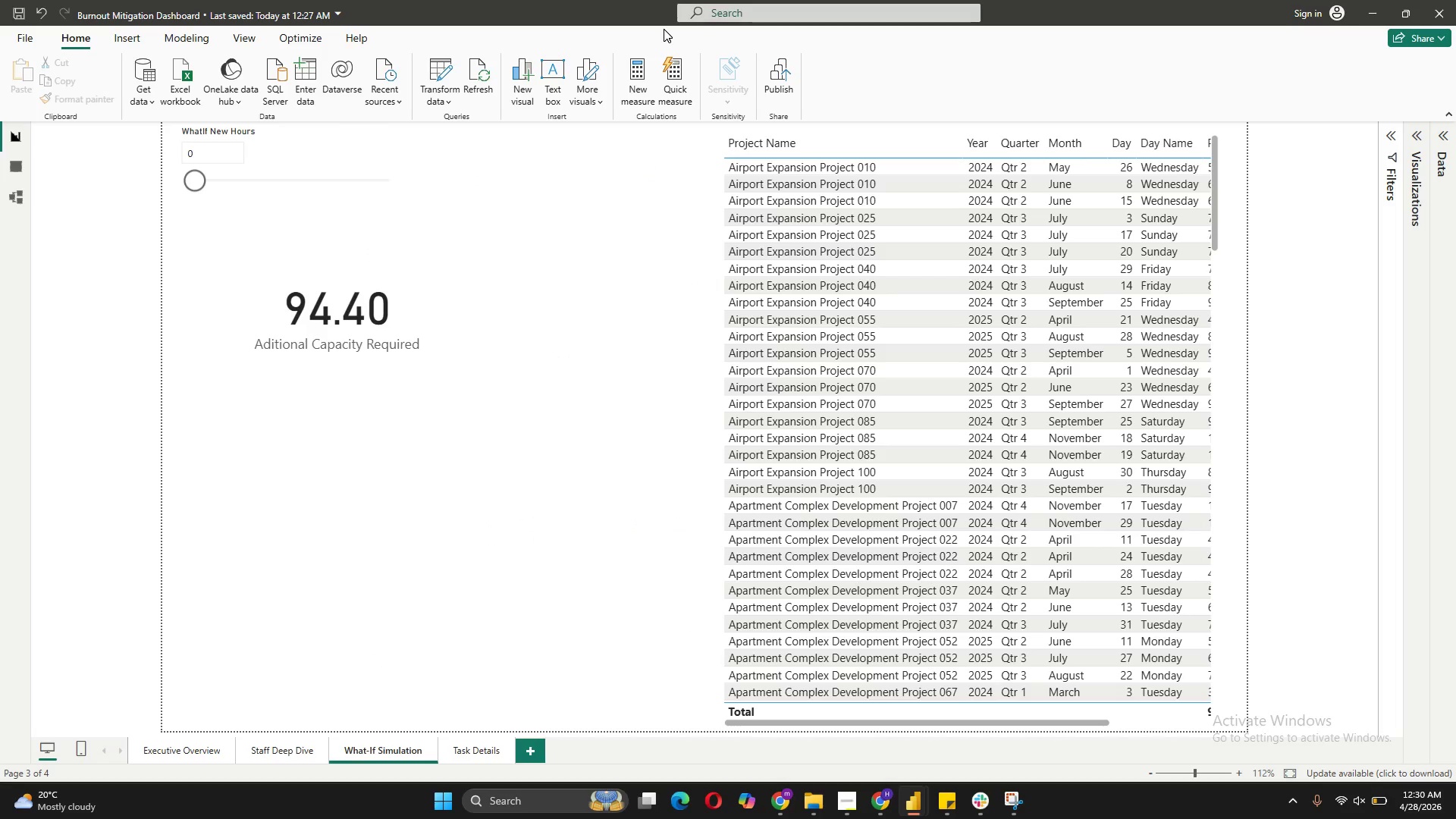 
left_click([671, 28])
 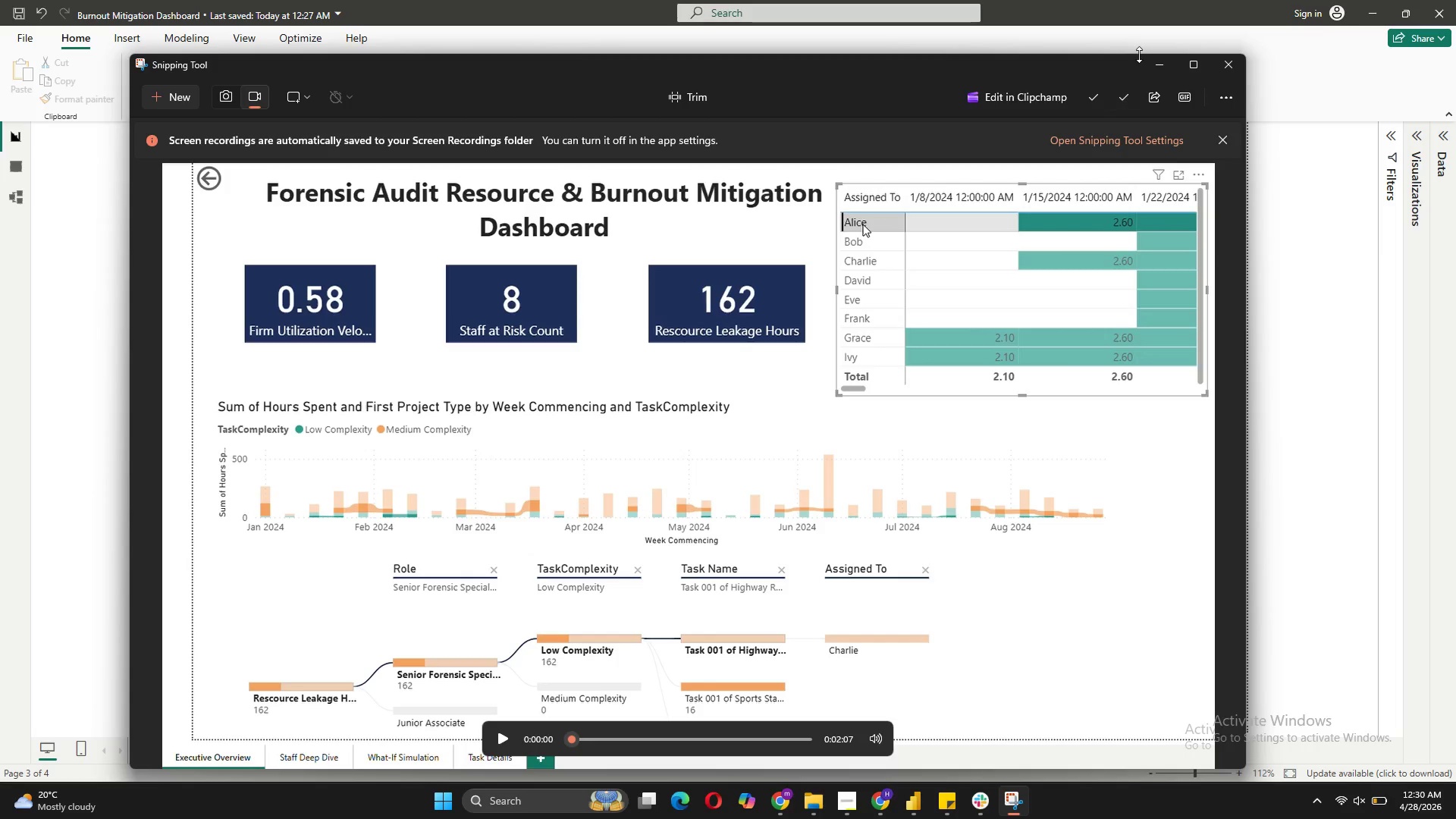 
left_click([1160, 65])
 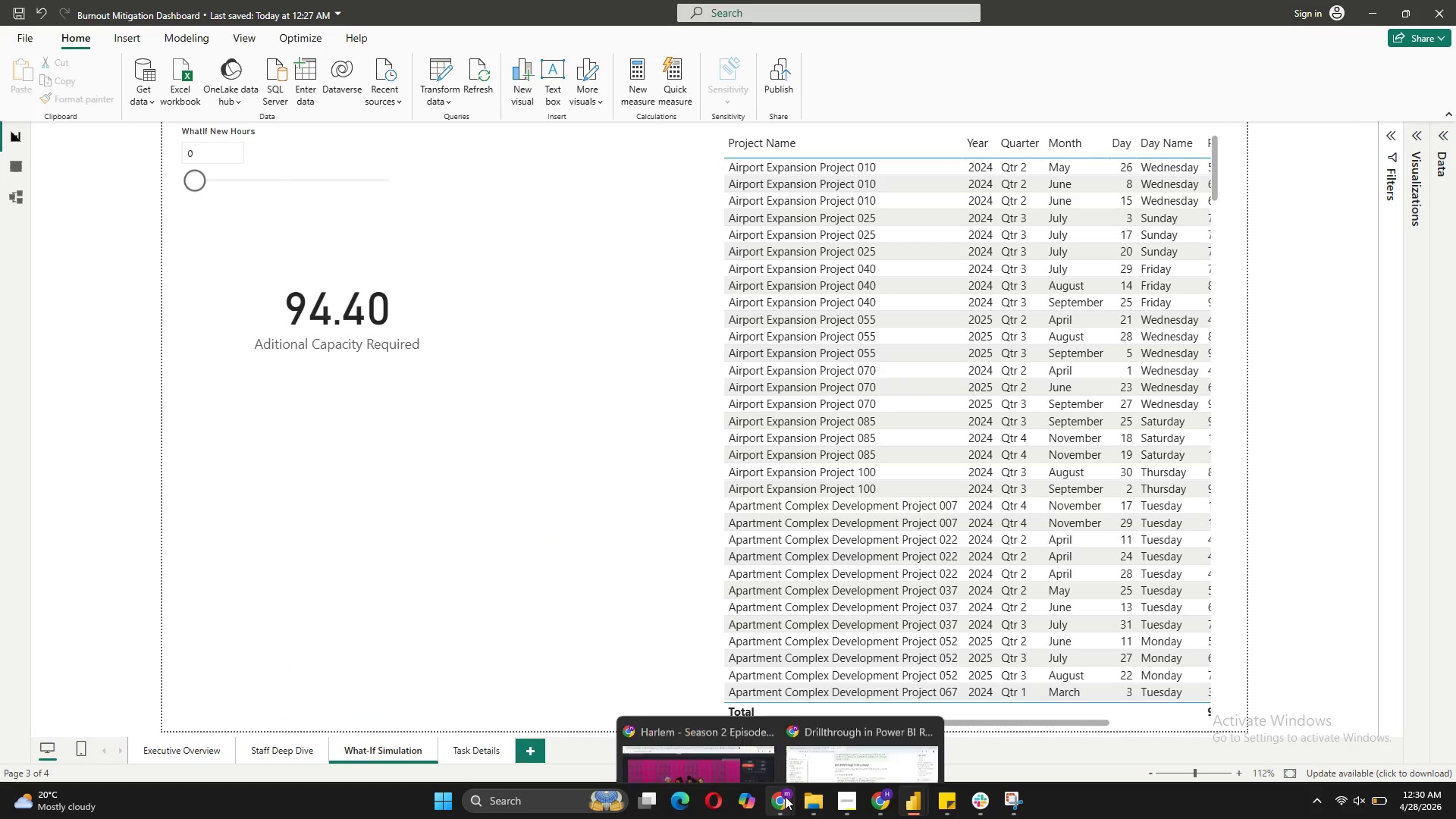 
mouse_move([836, 770])